 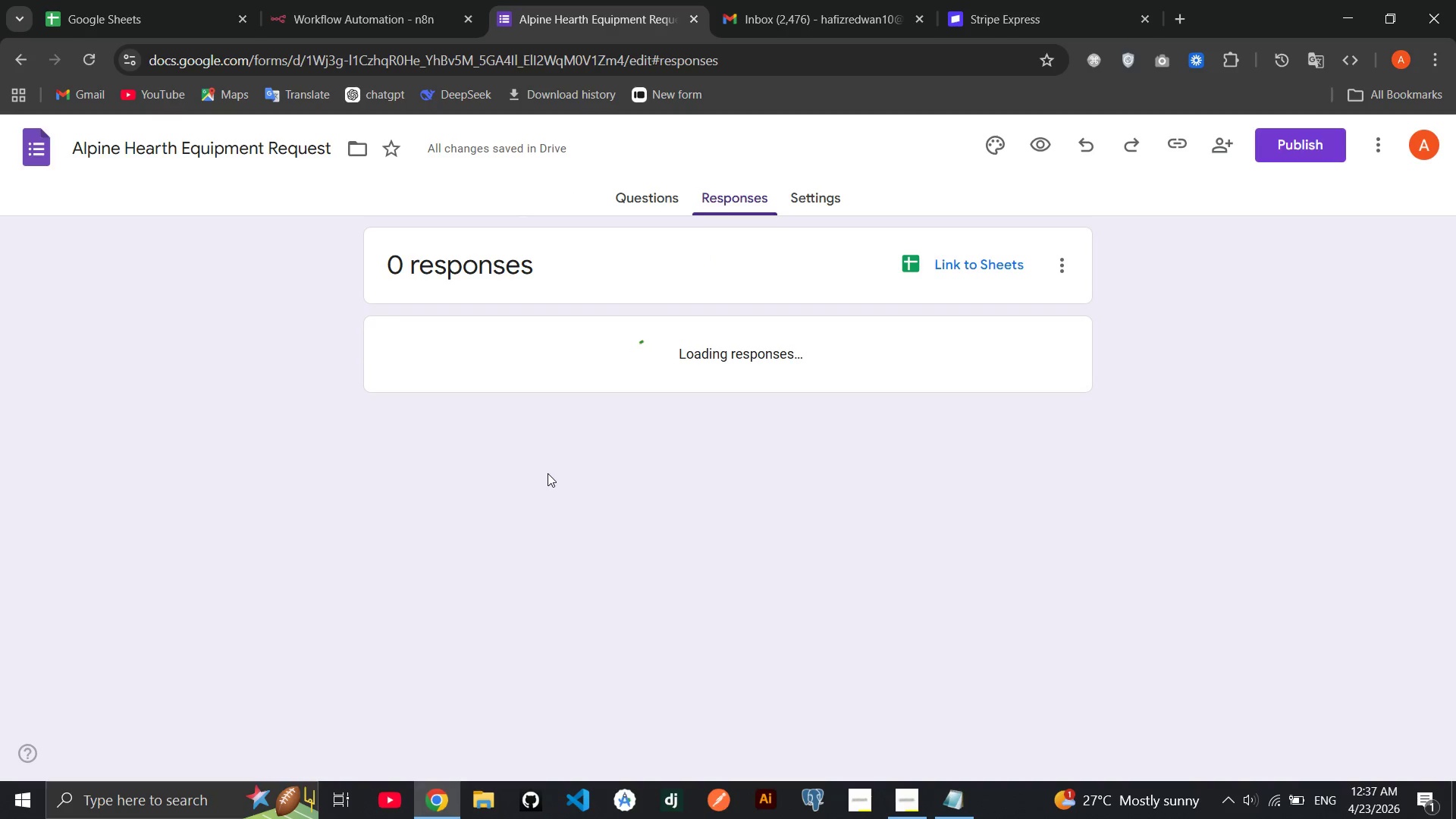 
left_click([190, 139])
 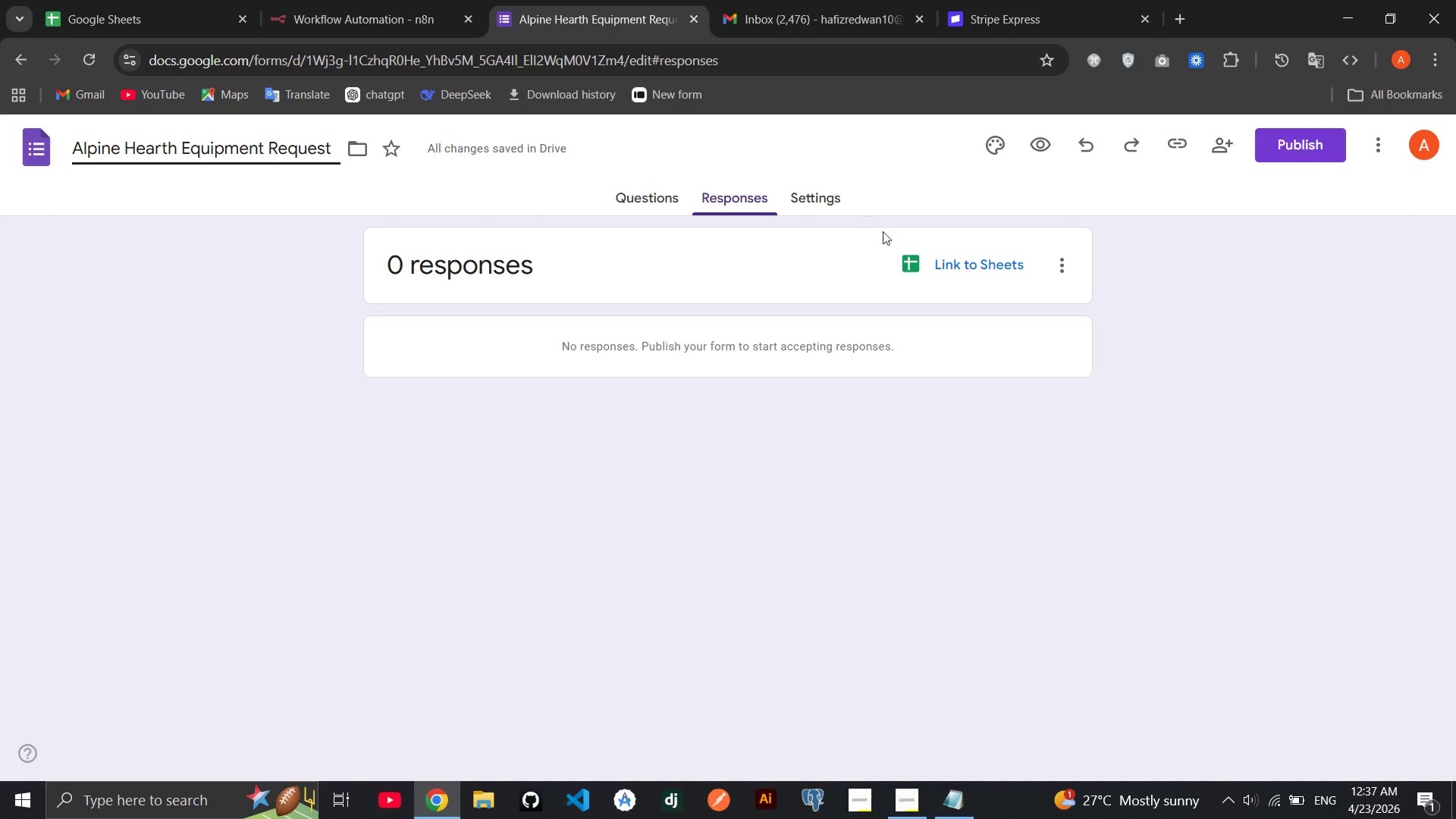 
left_click([941, 268])
 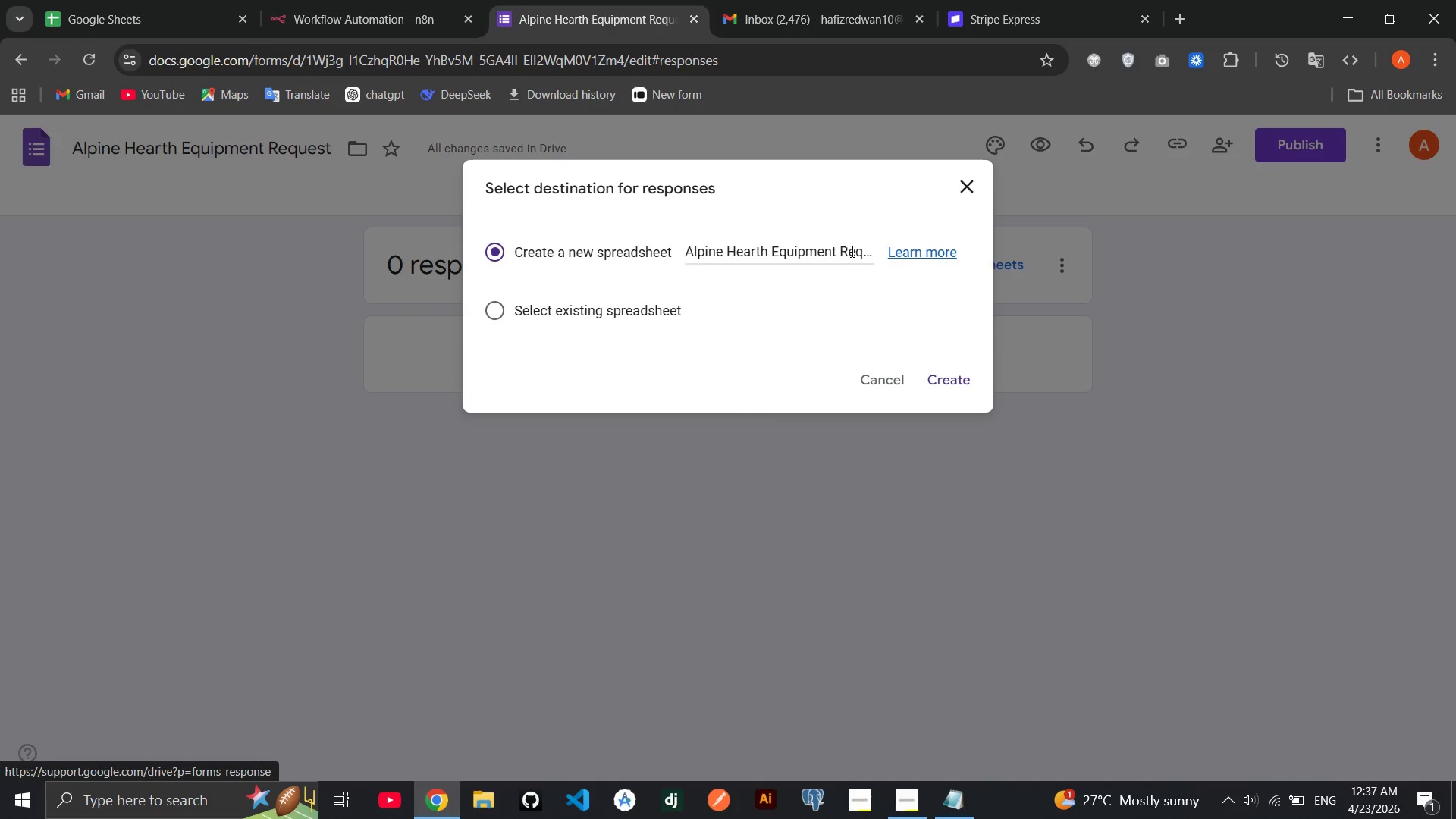 
left_click([848, 249])
 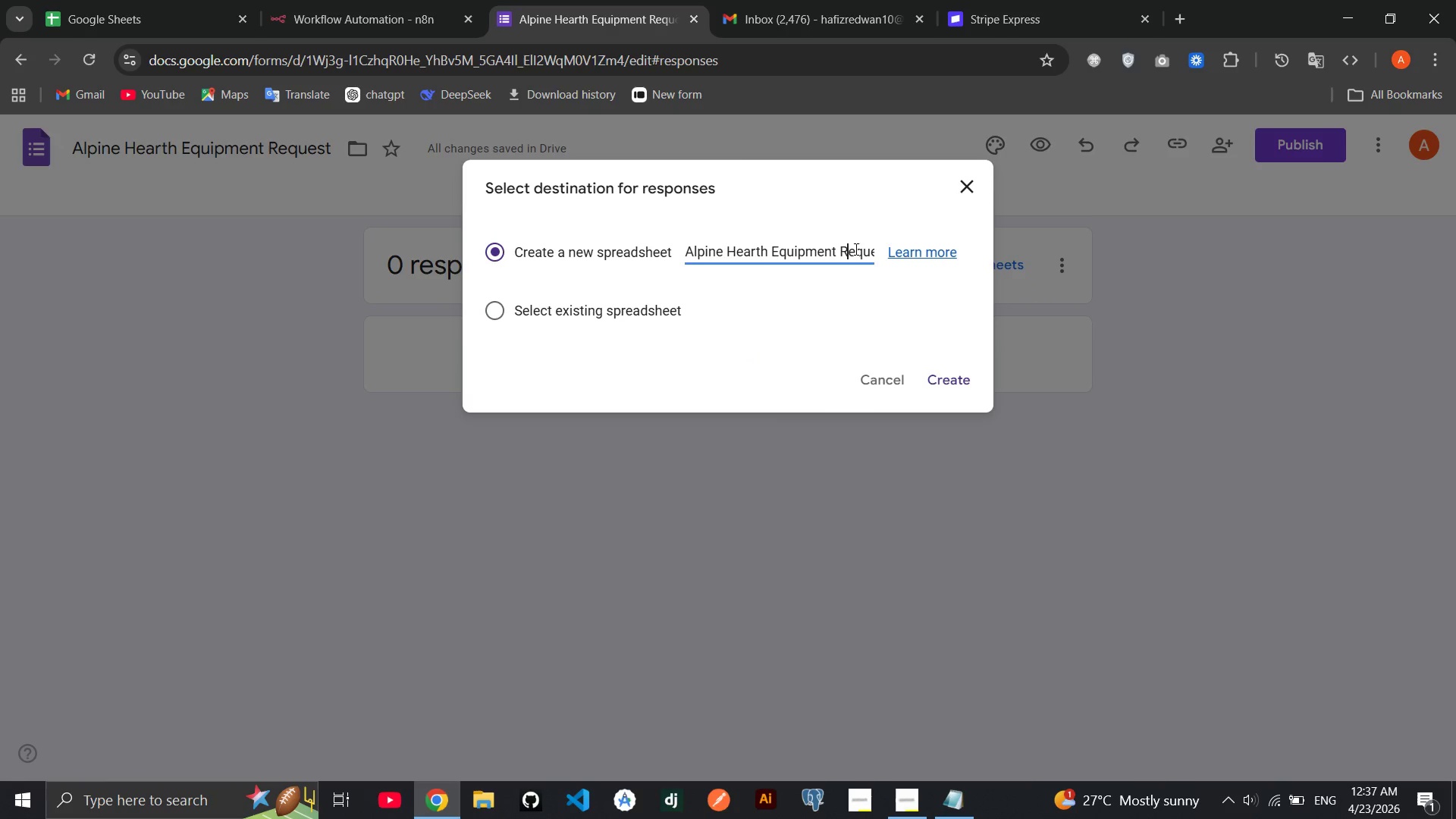 
key(End)
 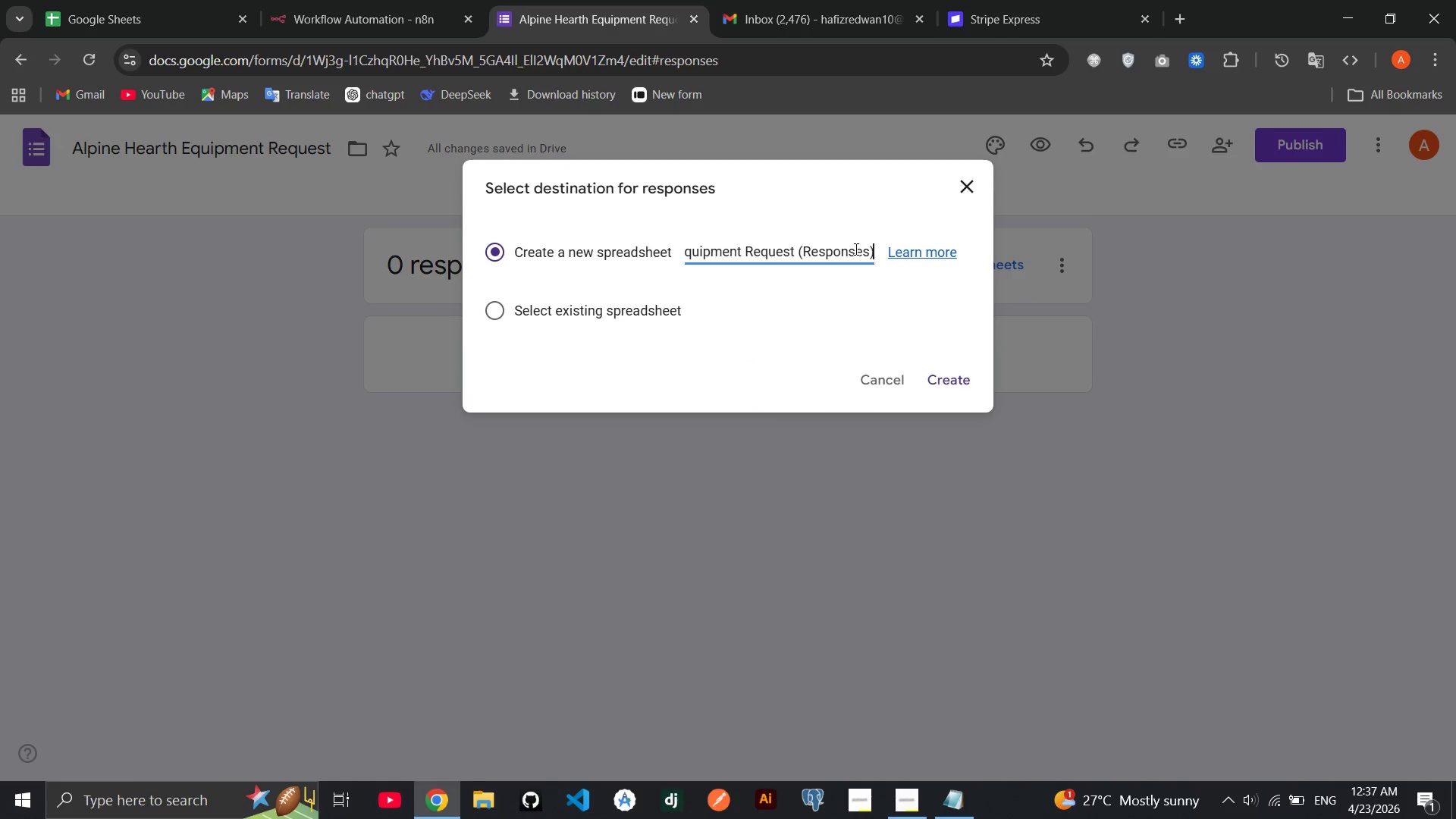 
key(Backspace)
 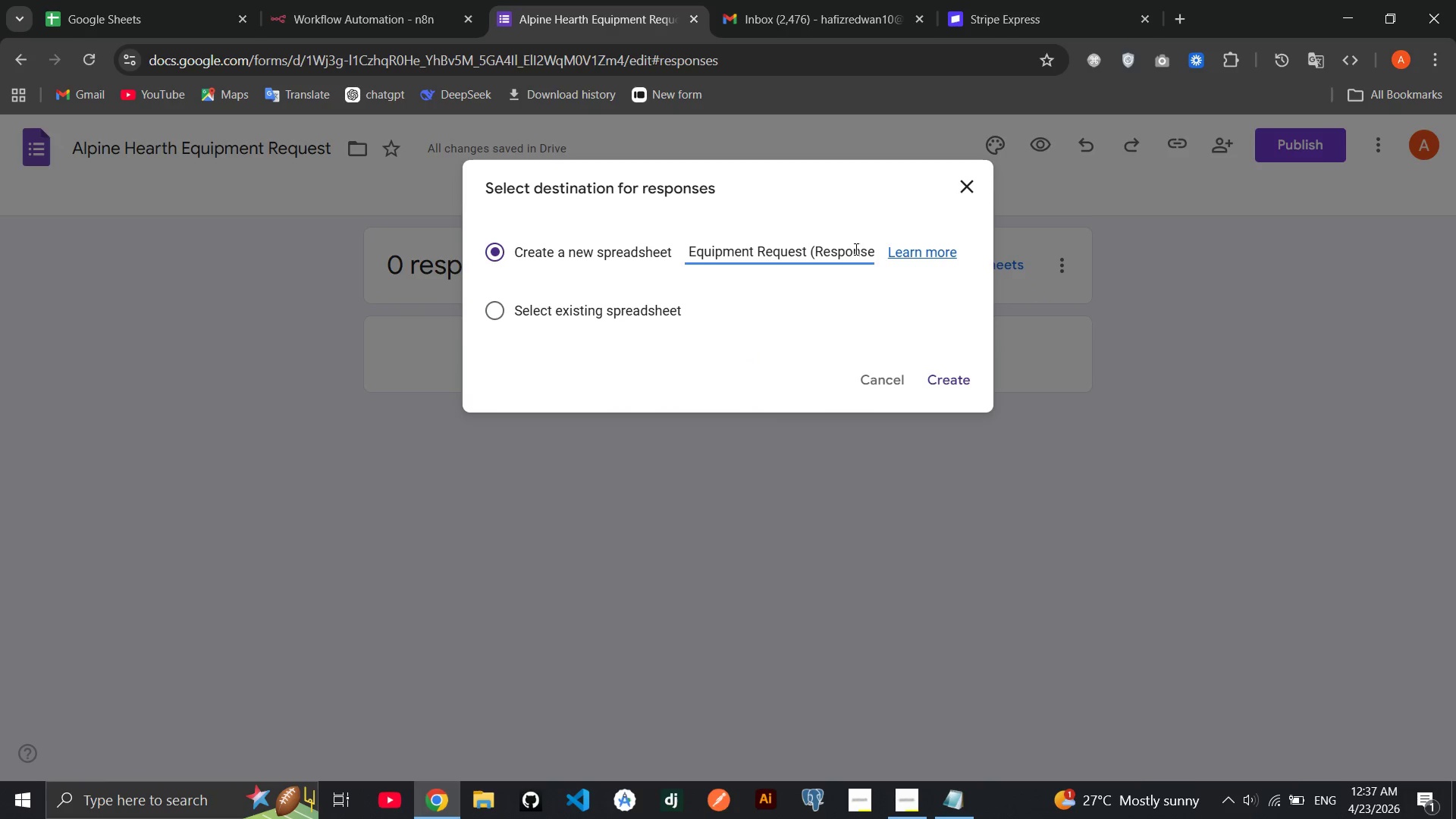 
key(Backspace)
 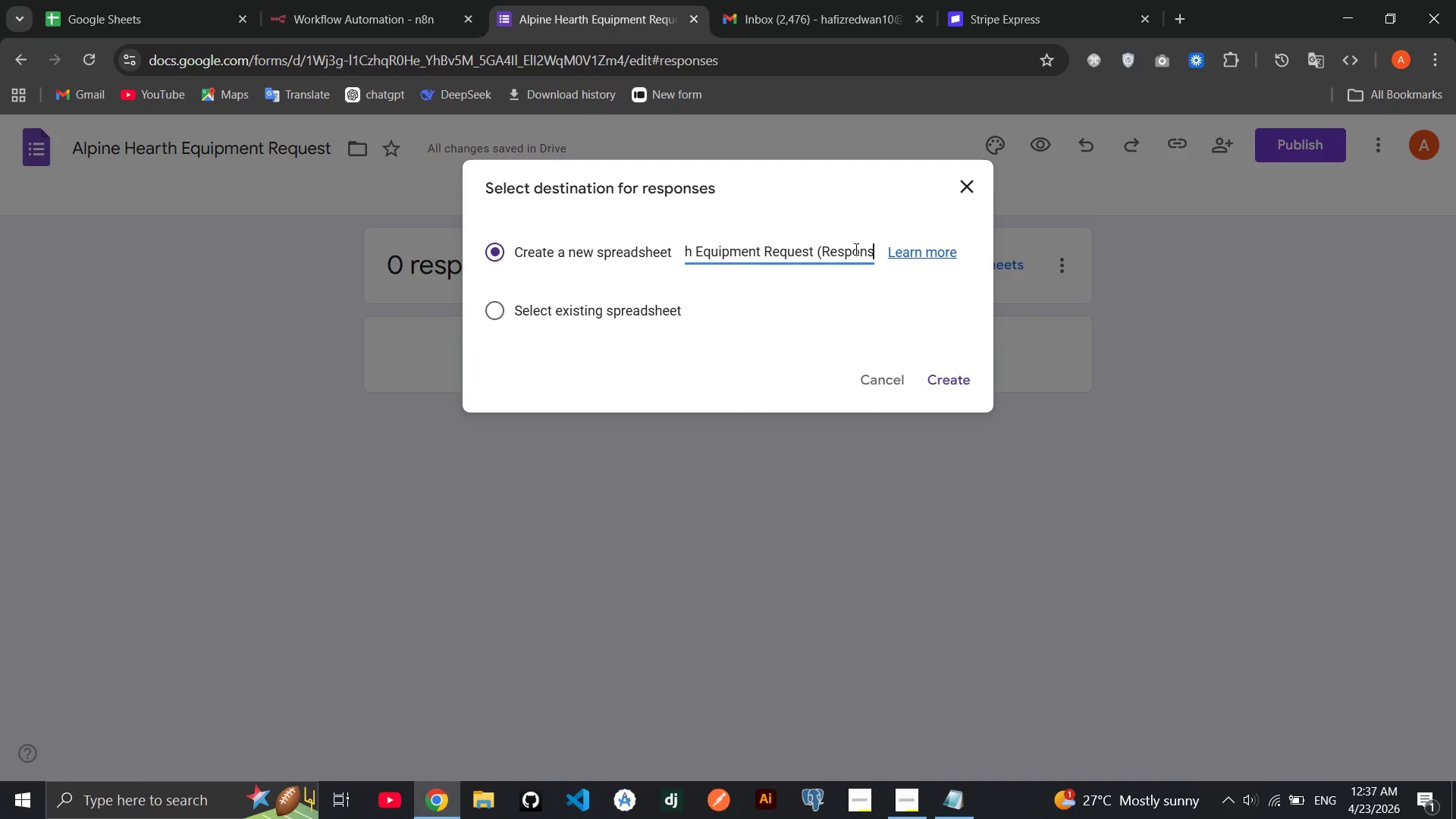 
key(Backspace)
 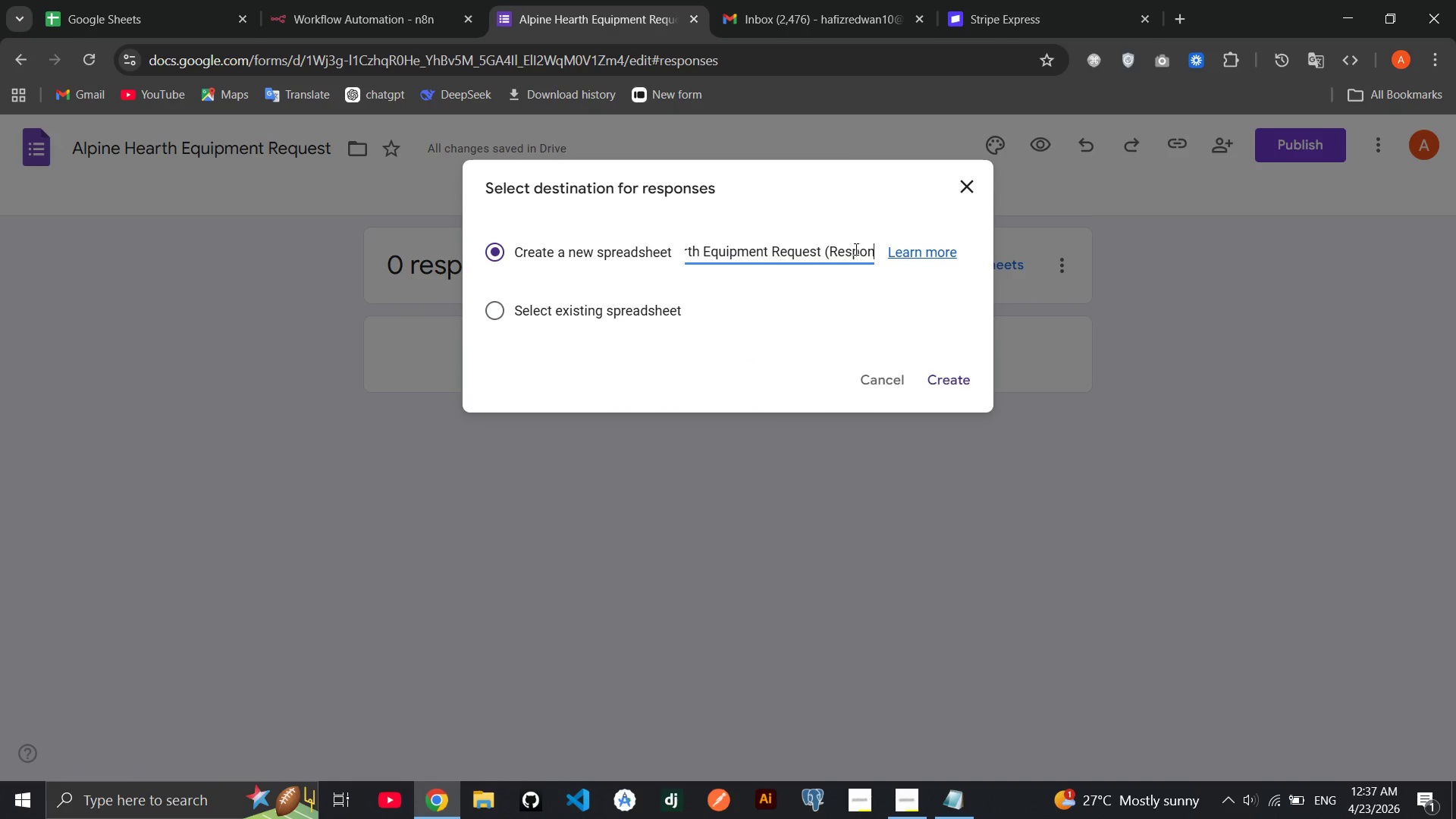 
key(Backspace)
 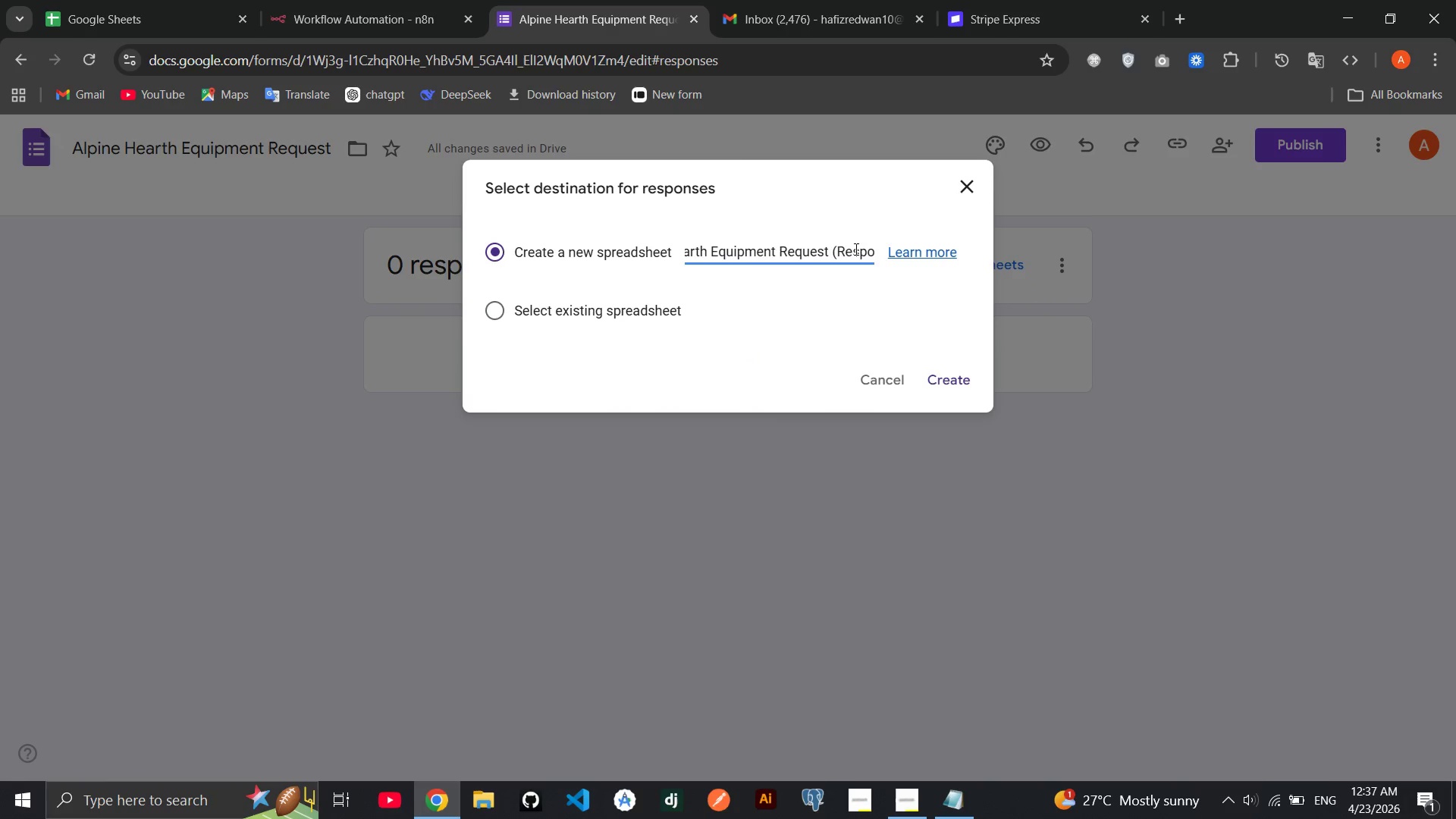 
key(Backspace)
 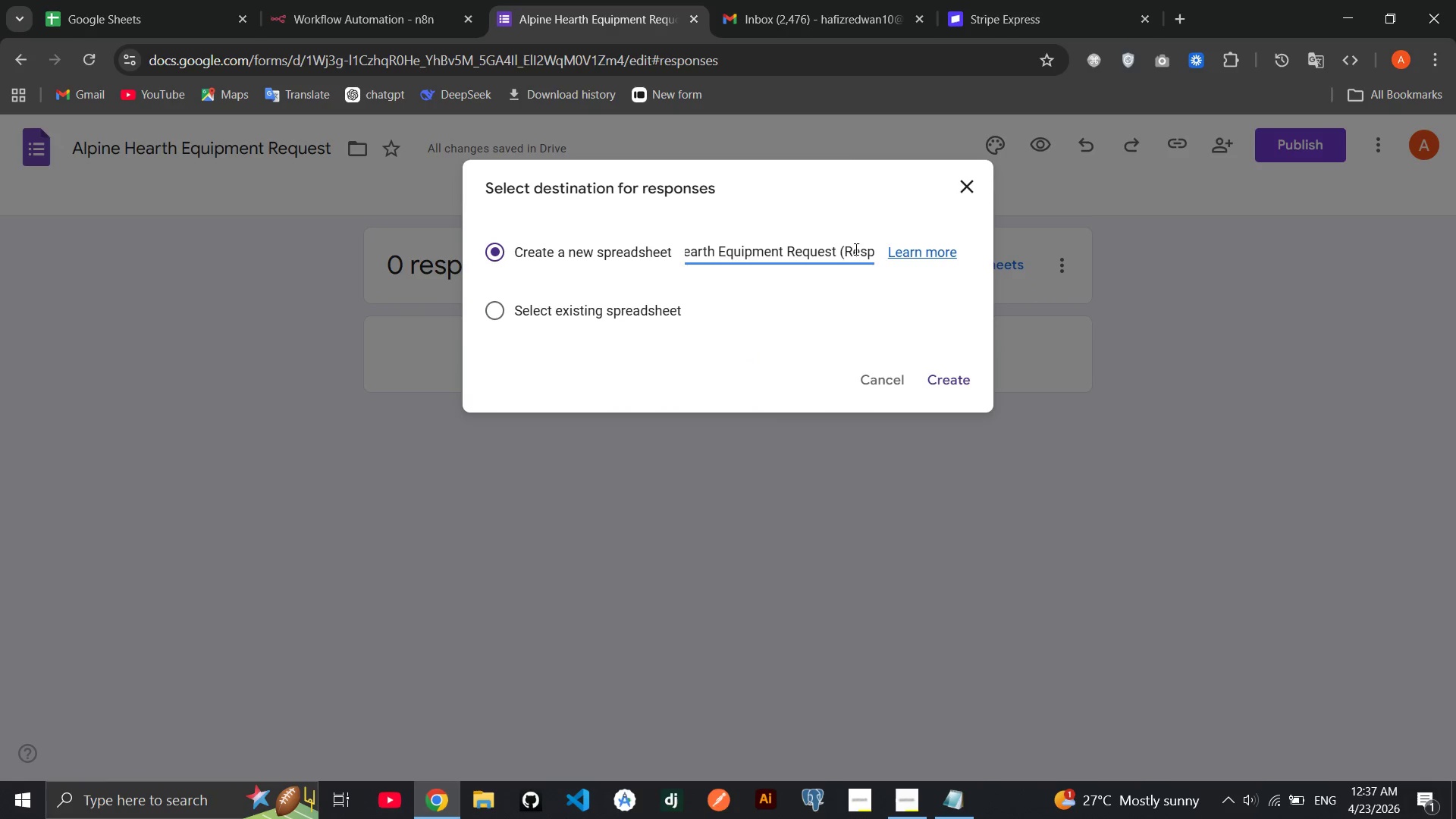 
key(Backspace)
 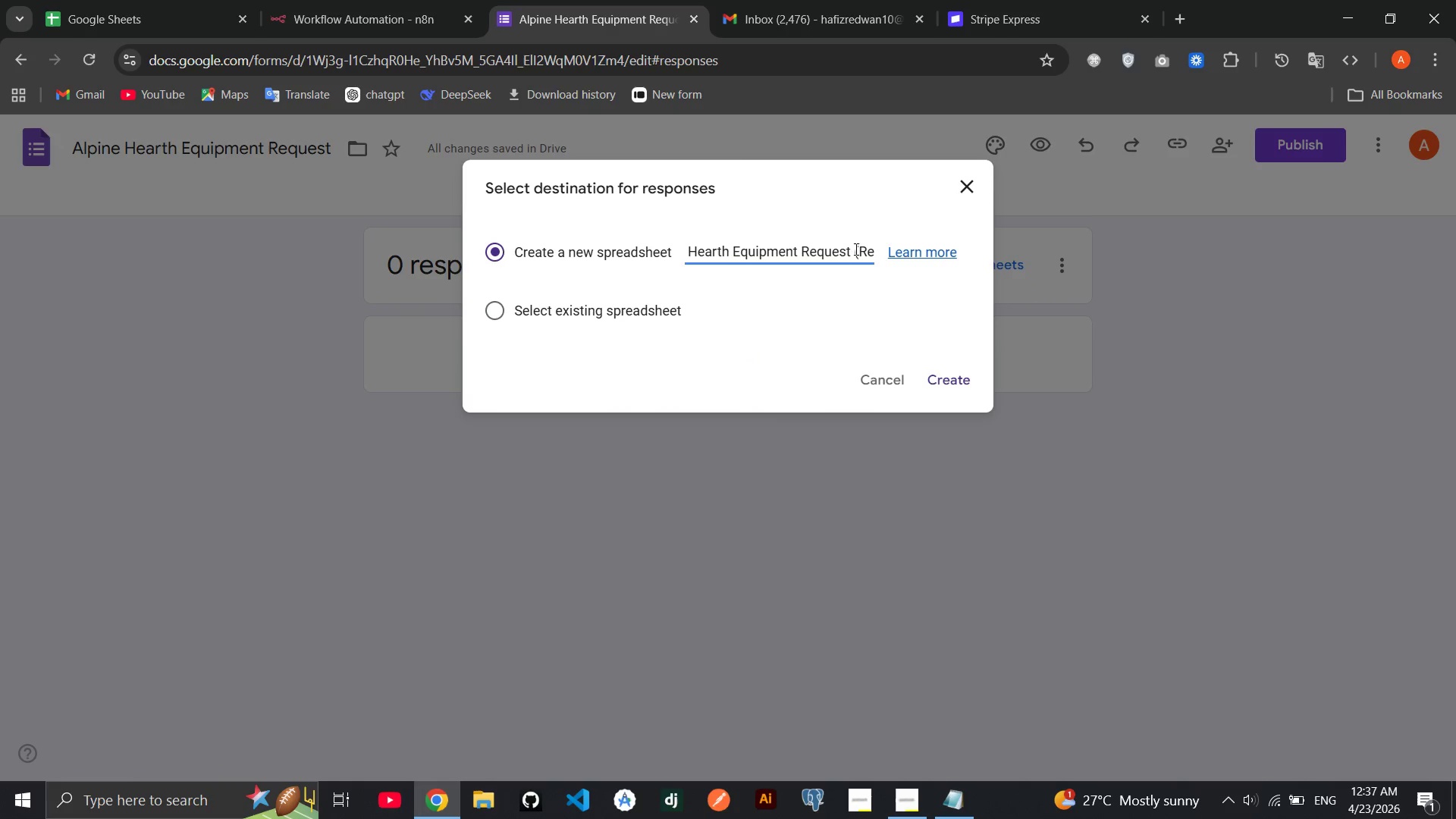 
key(Backspace)
 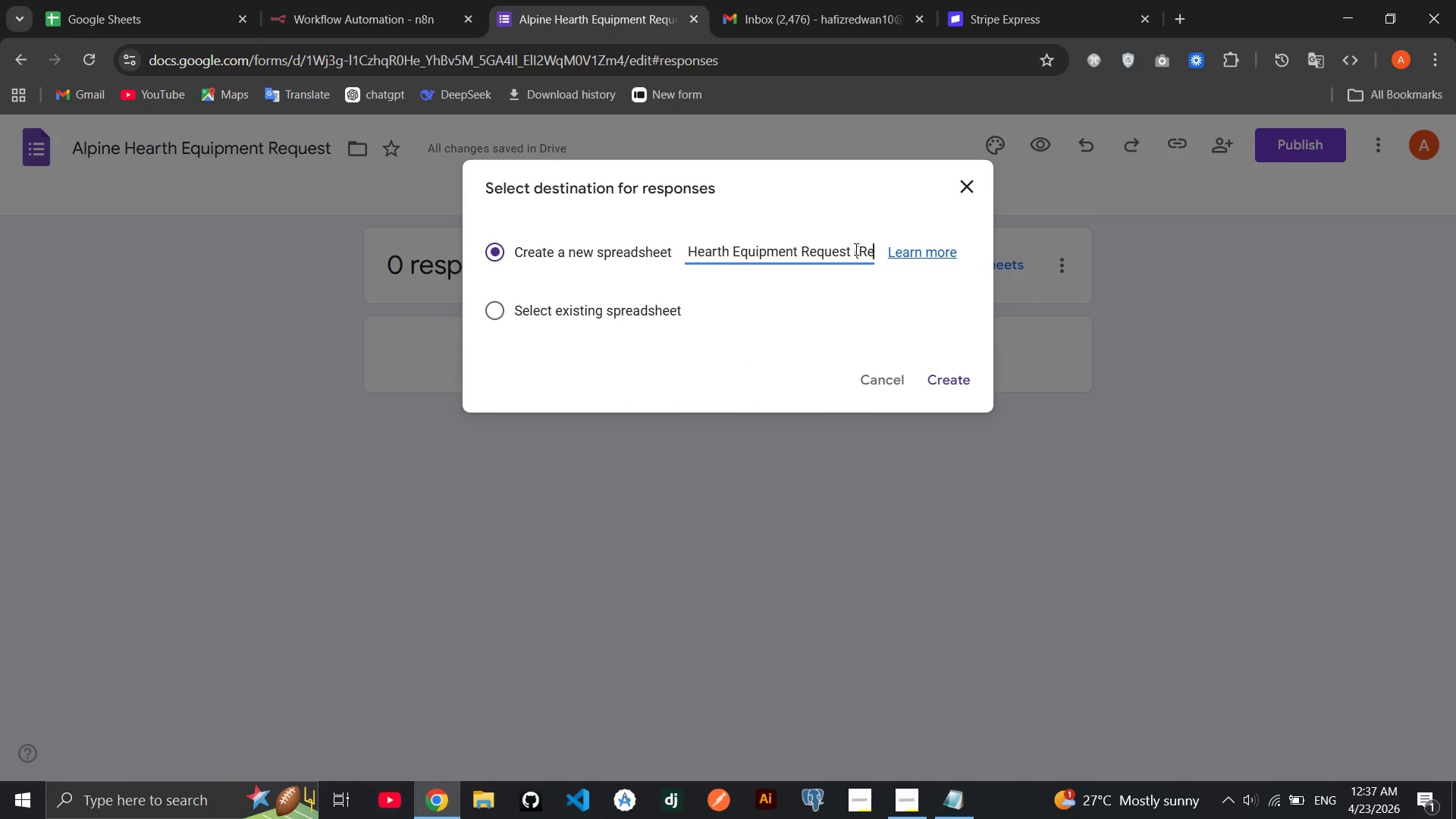 
key(Backspace)
 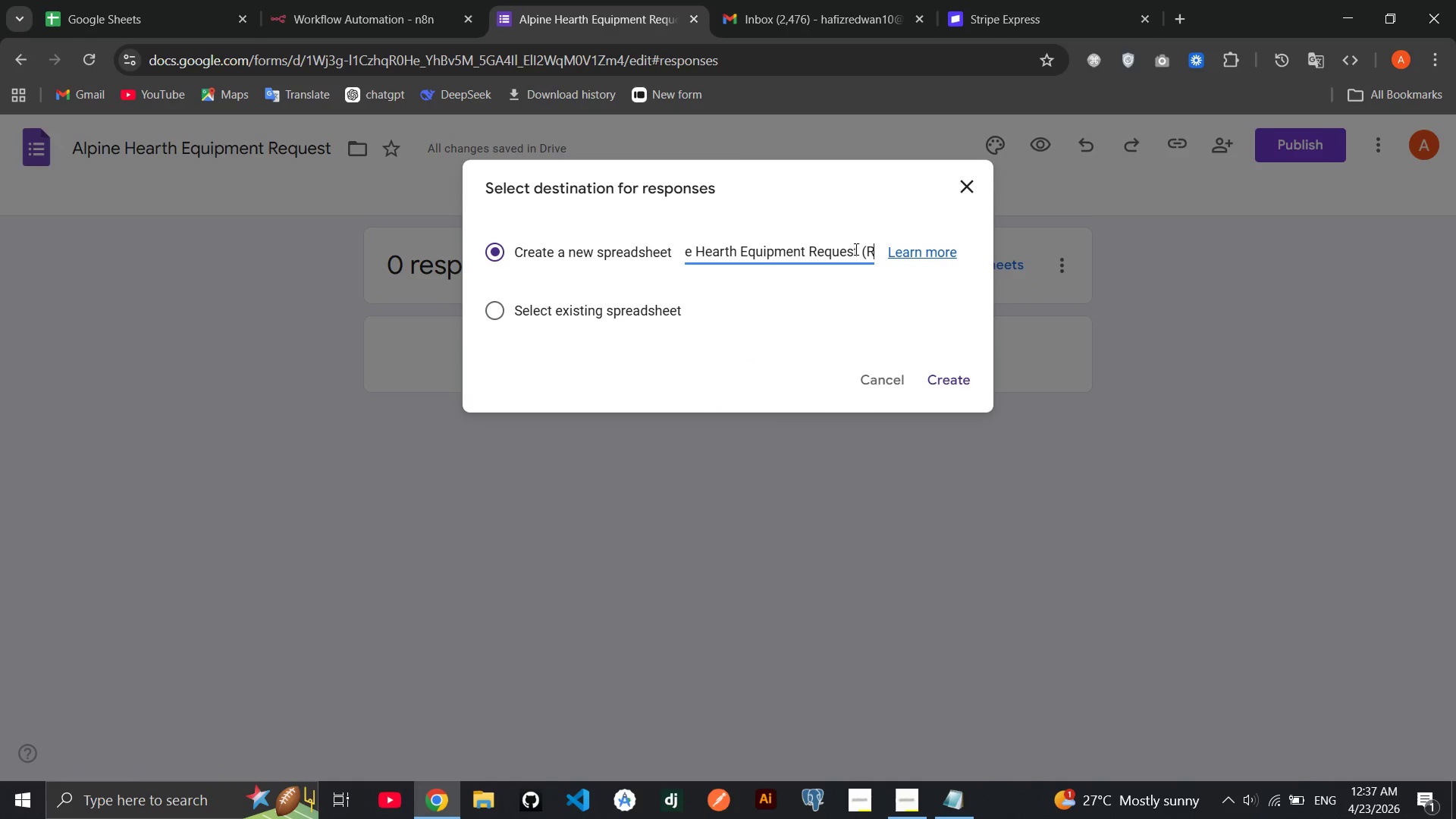 
key(Backspace)
 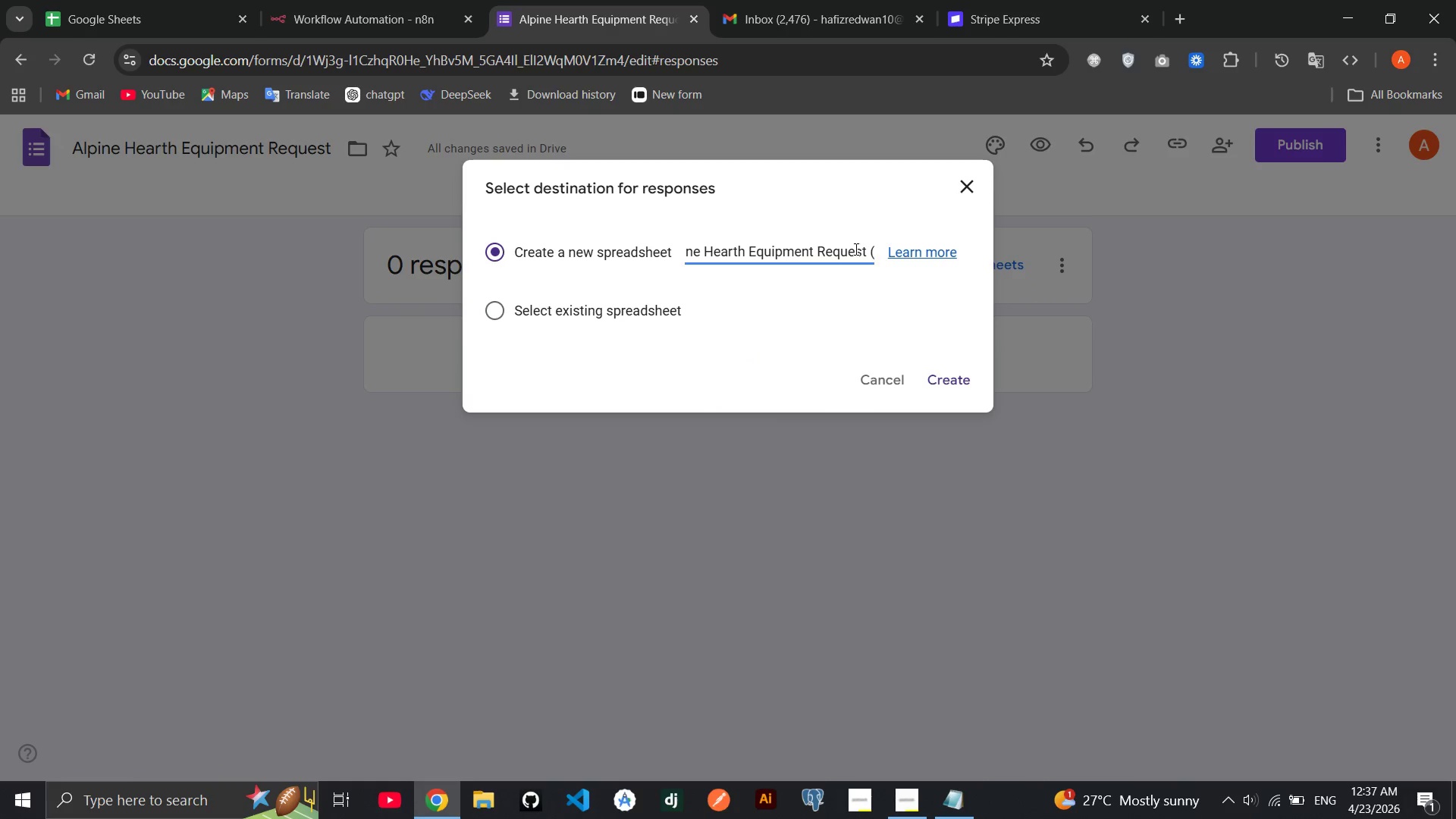 
key(Backspace)
 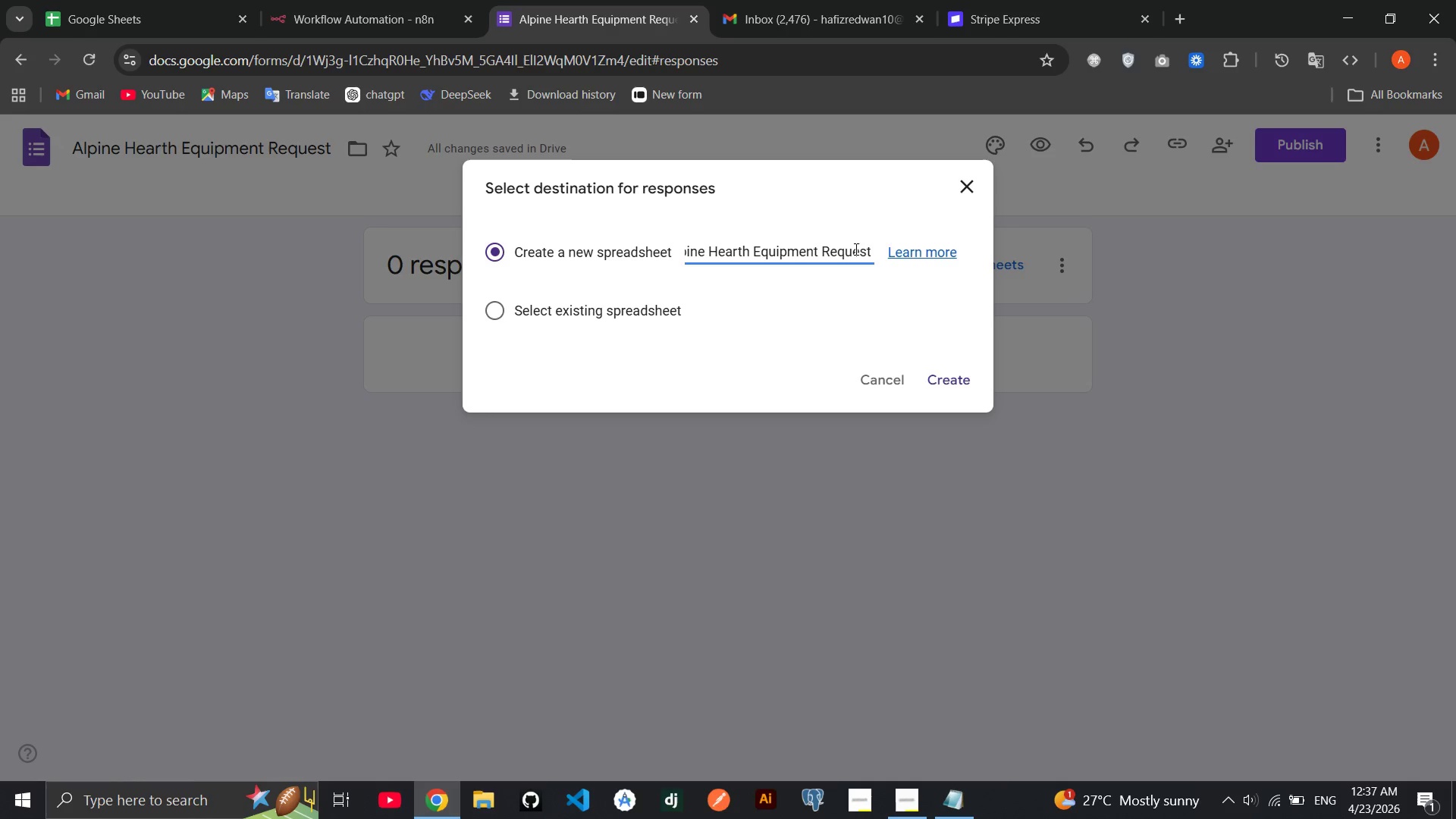 
key(Backspace)
 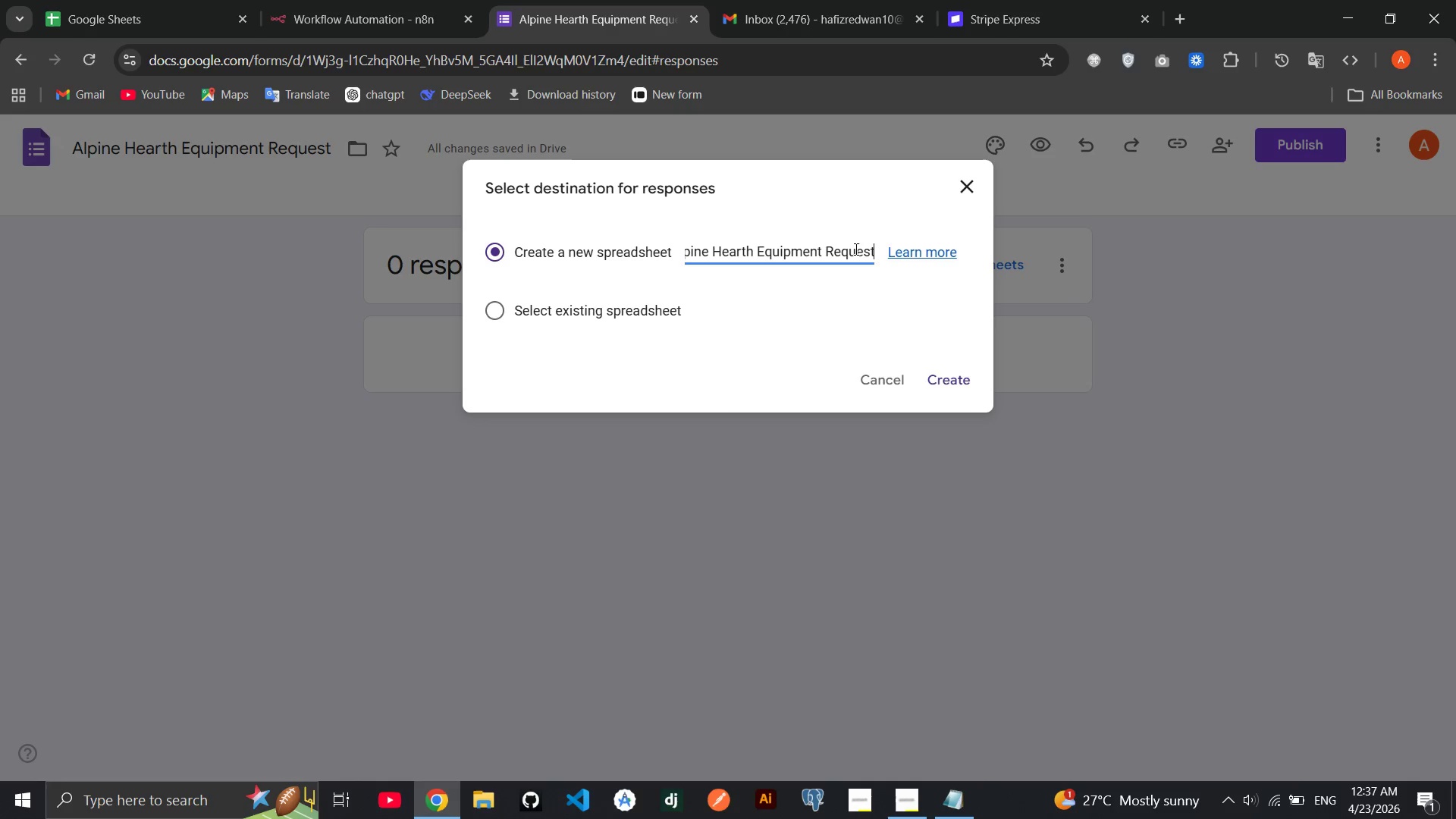 
key(Backspace)
 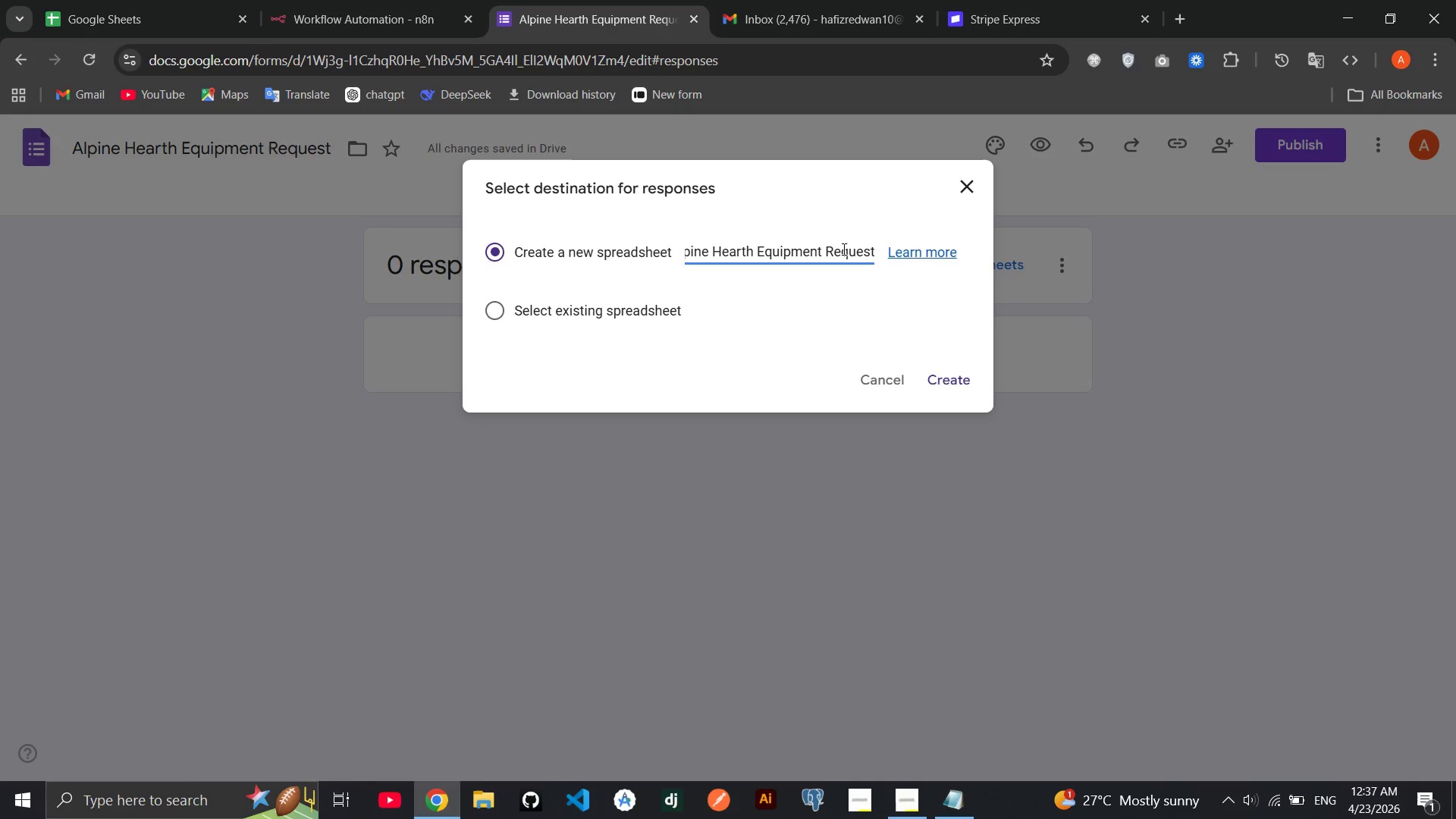 
key(Home)
 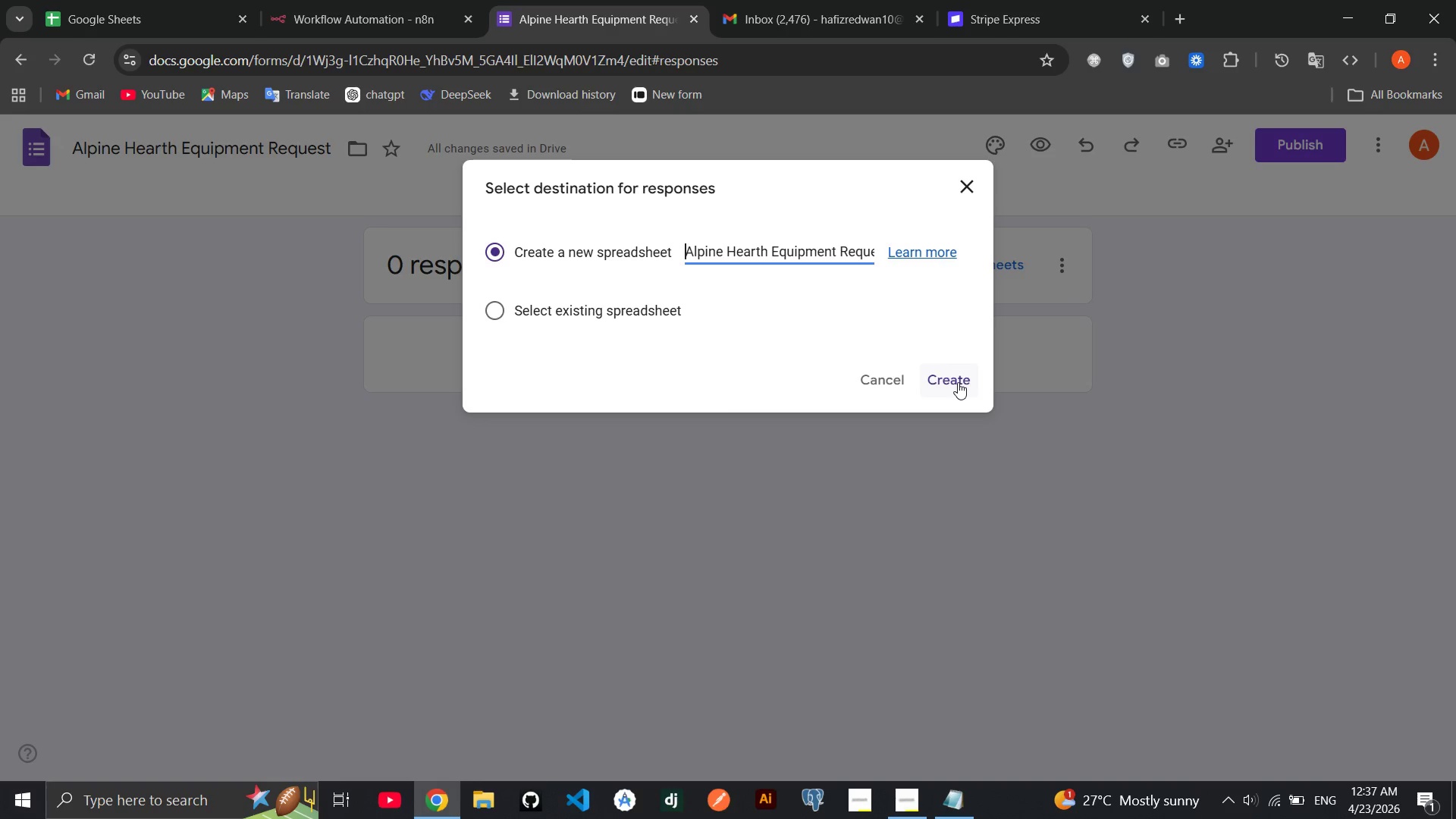 
left_click([958, 382])
 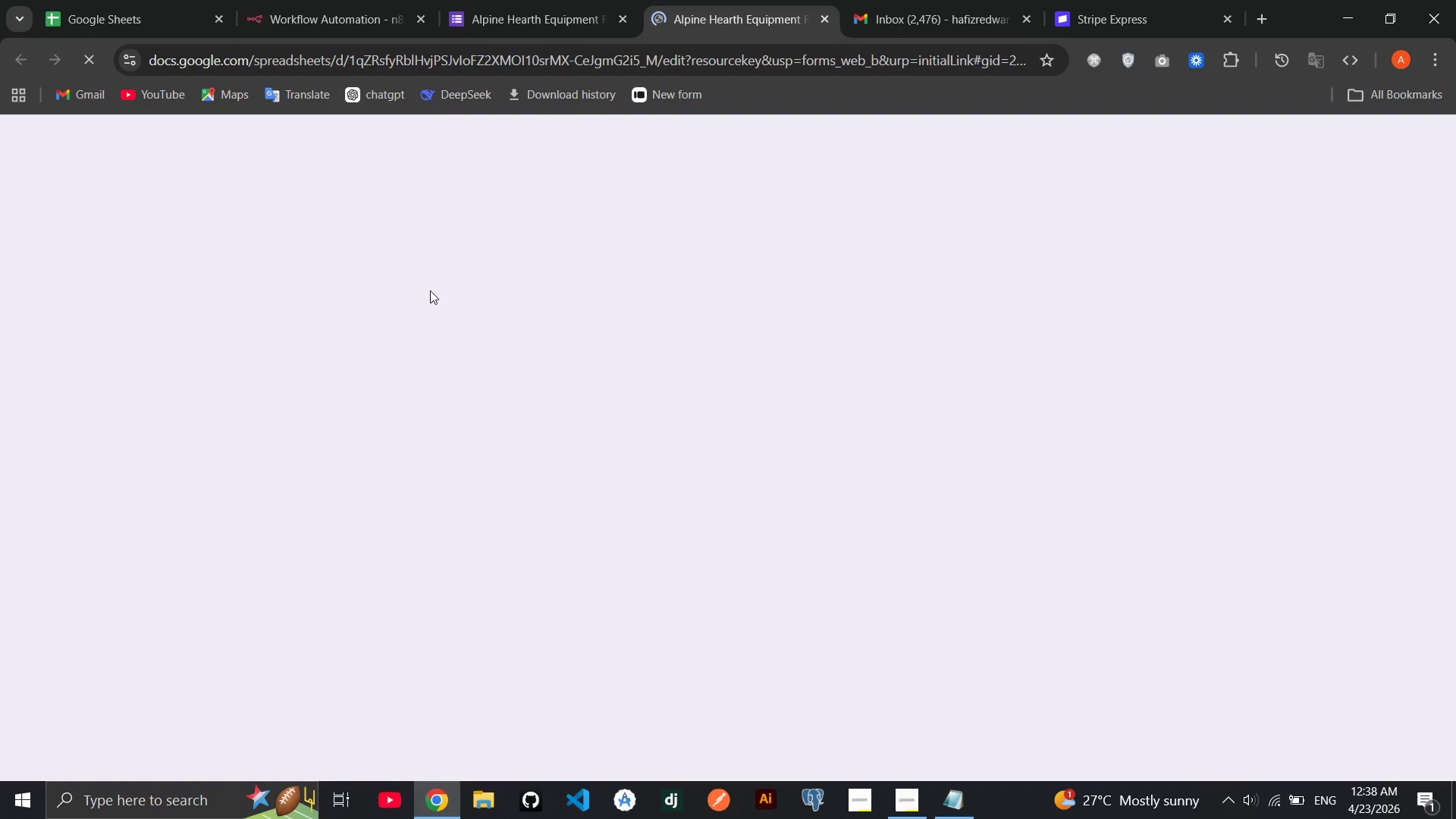 
wait(12.38)
 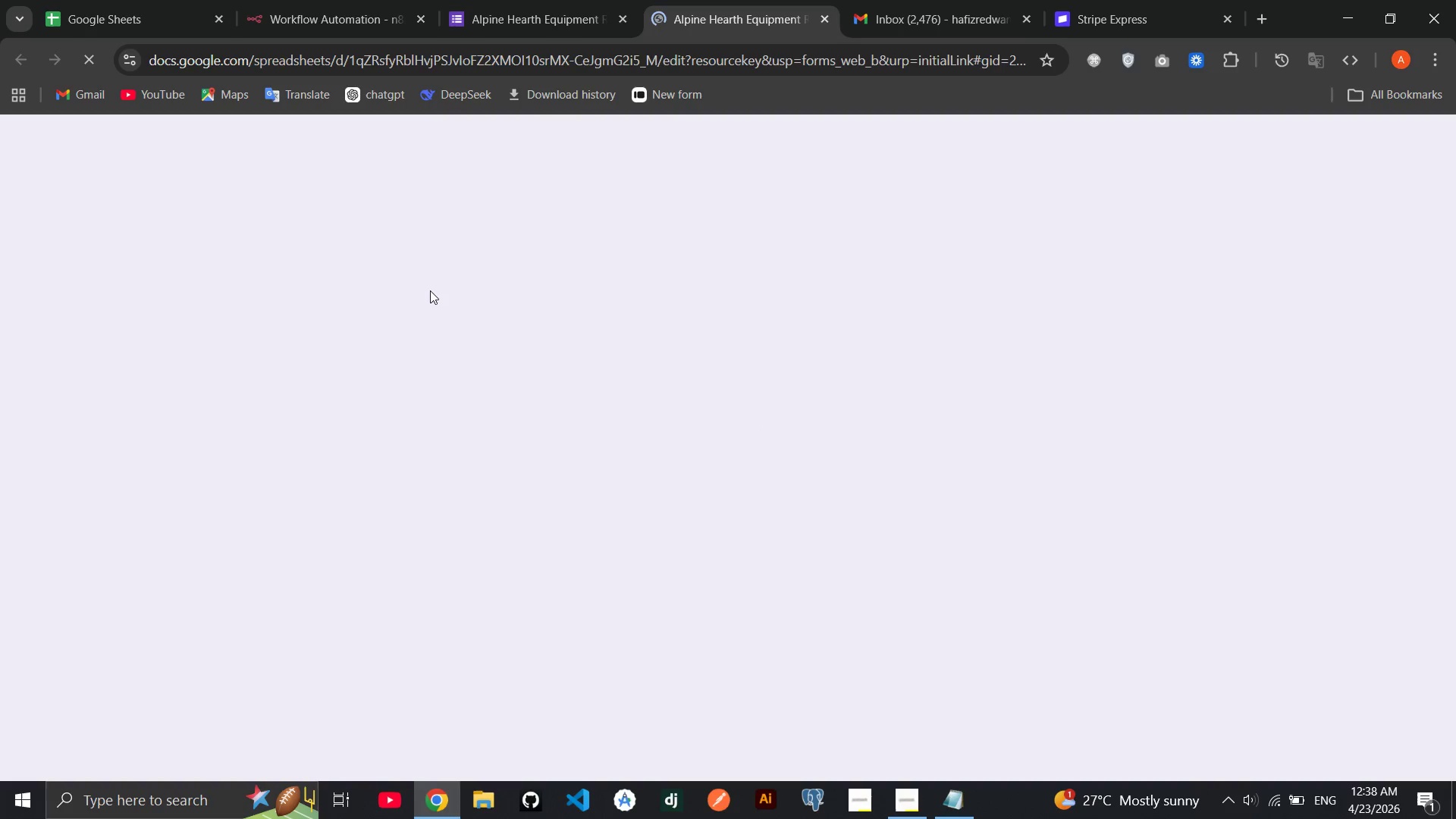 
left_click([123, 19])
 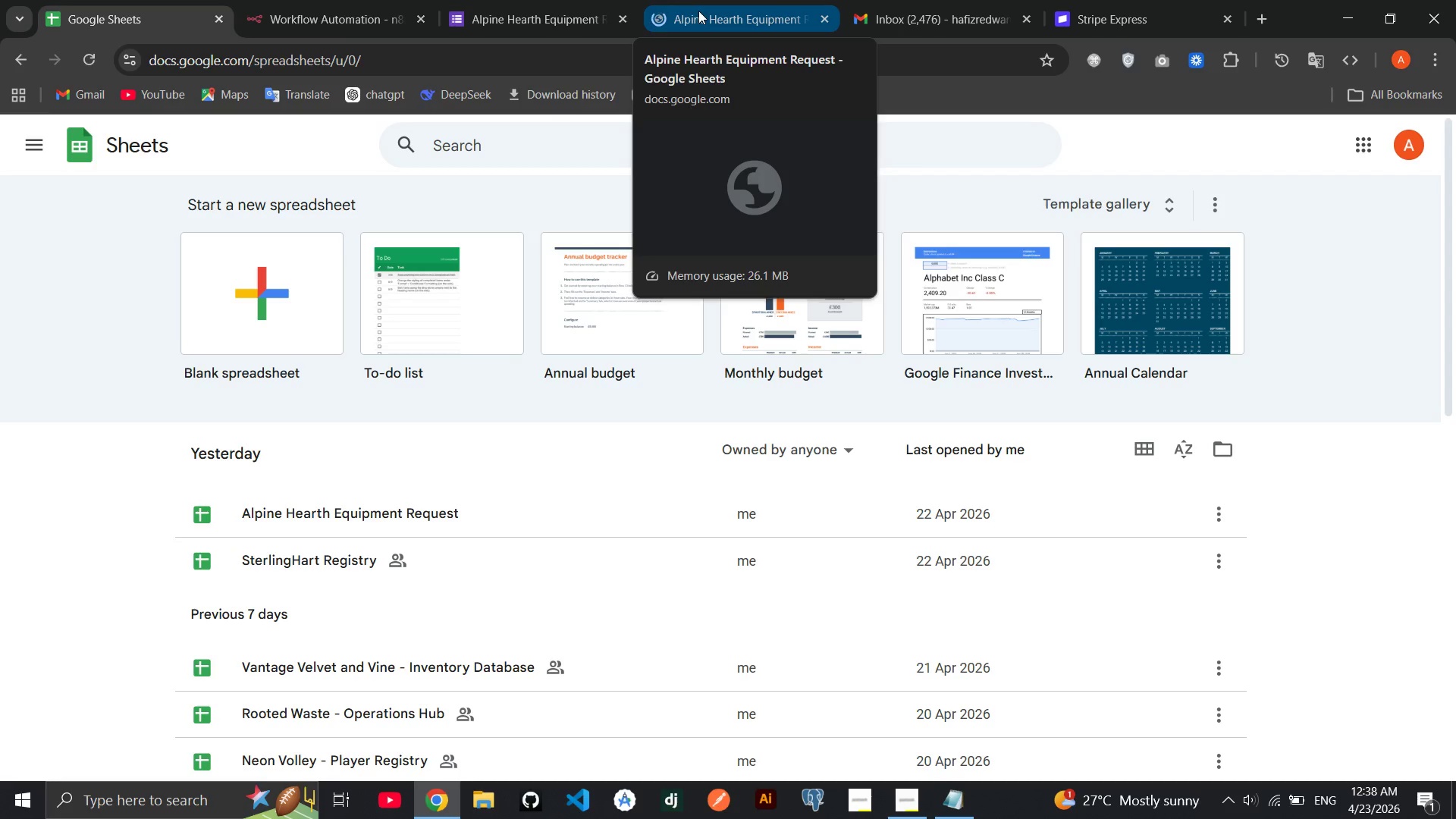 
left_click([577, 13])
 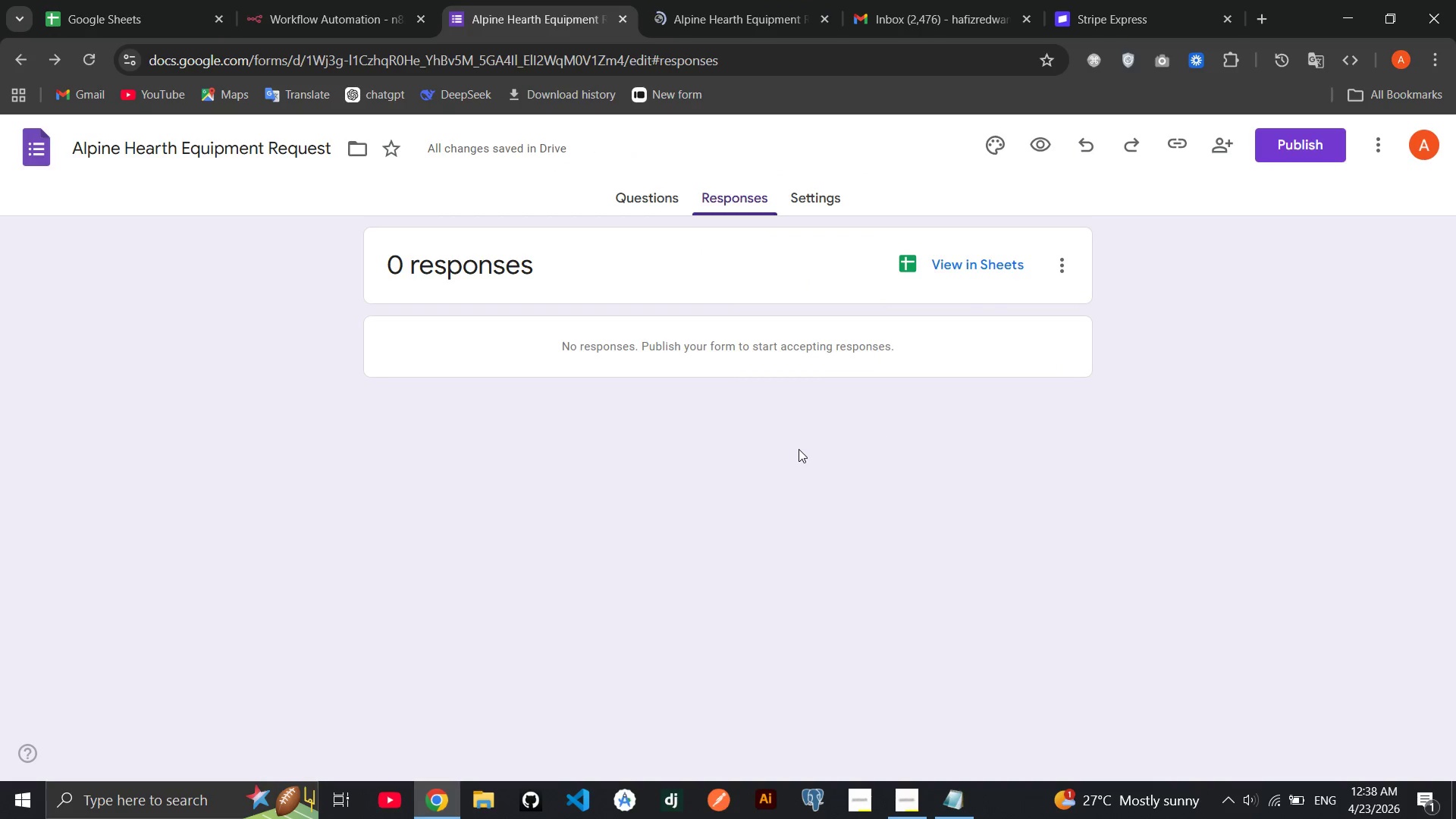 
wait(7.24)
 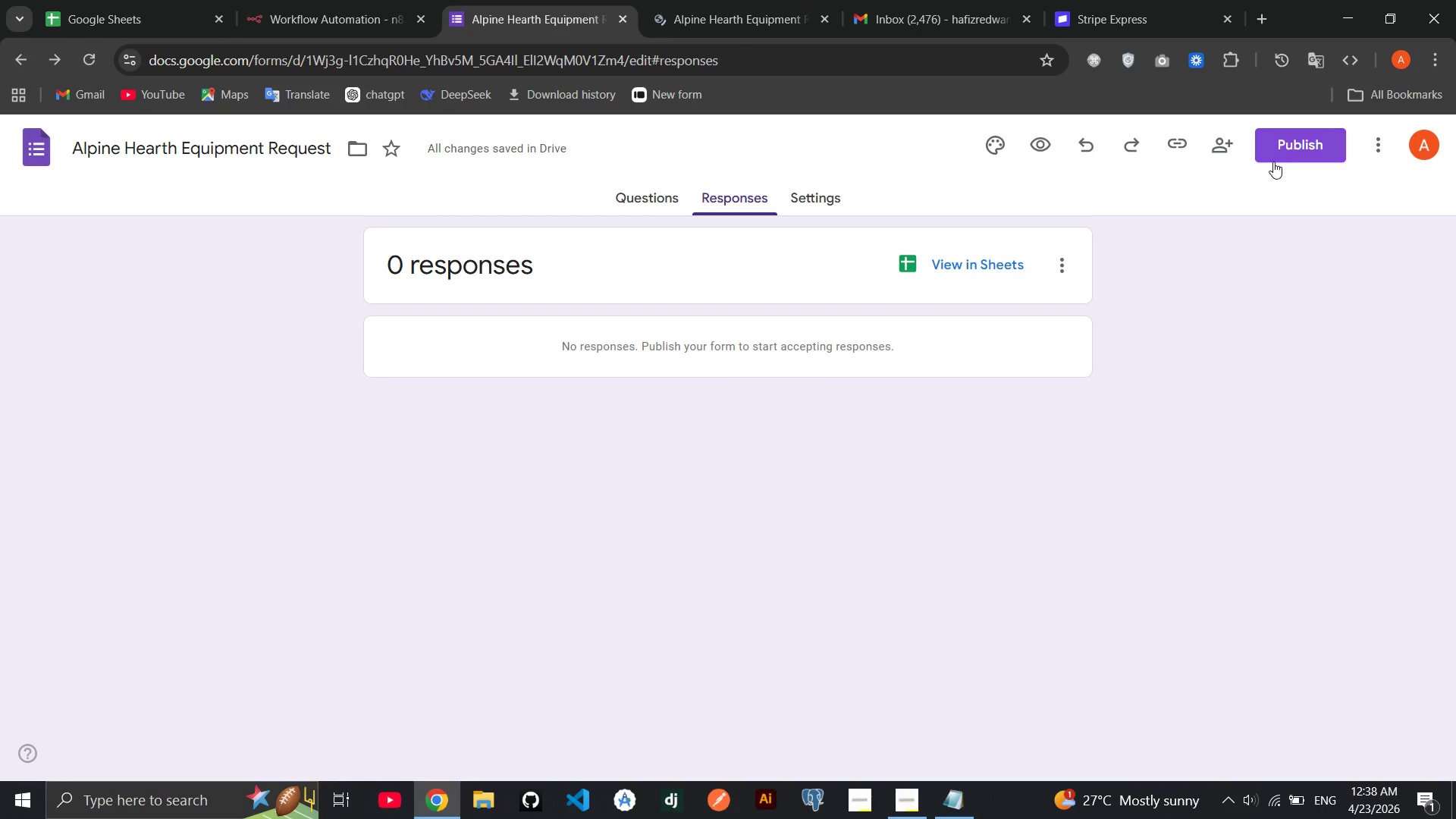 
left_click([702, 0])
 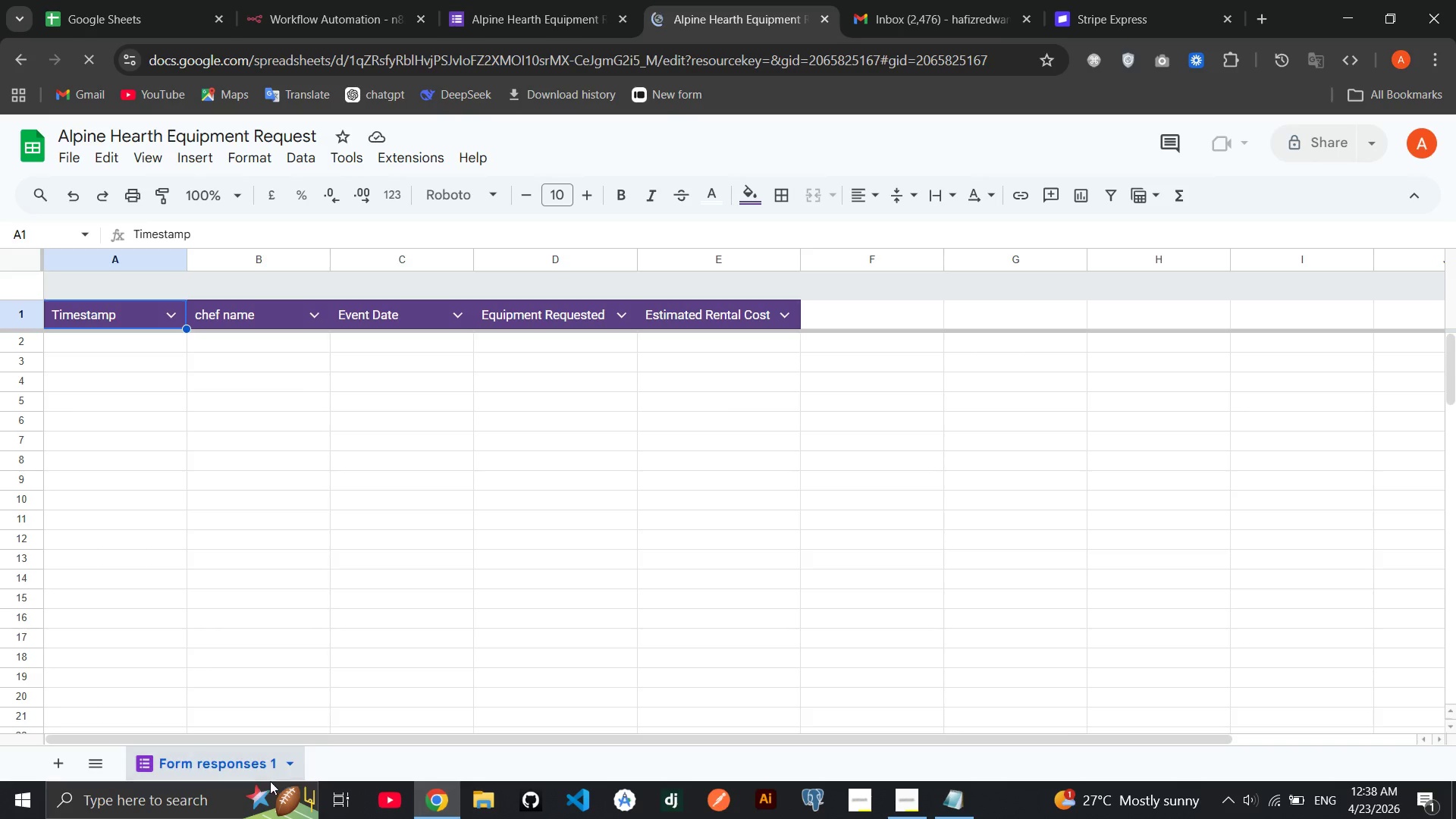 
left_click([292, 763])
 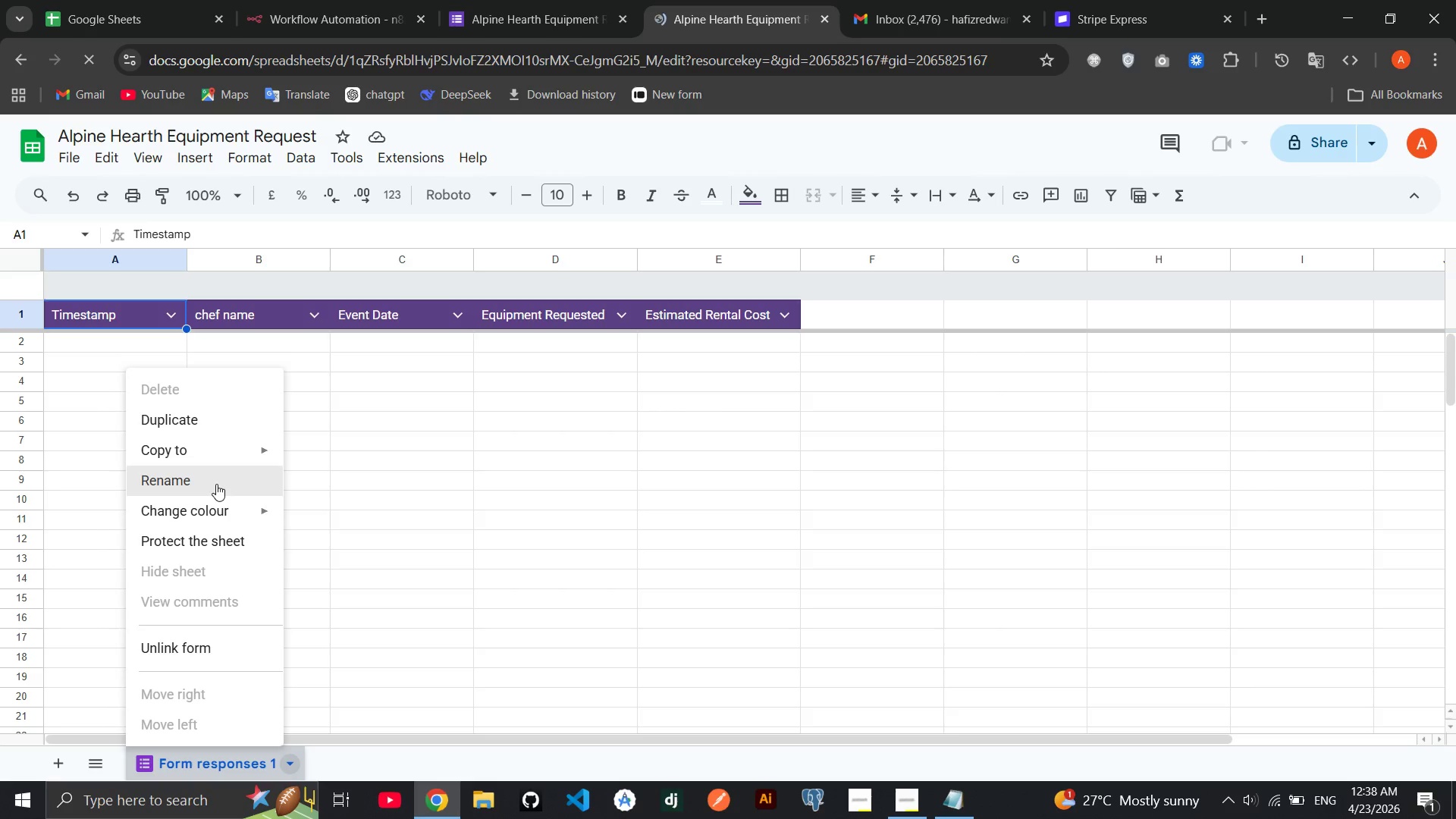 
wait(5.08)
 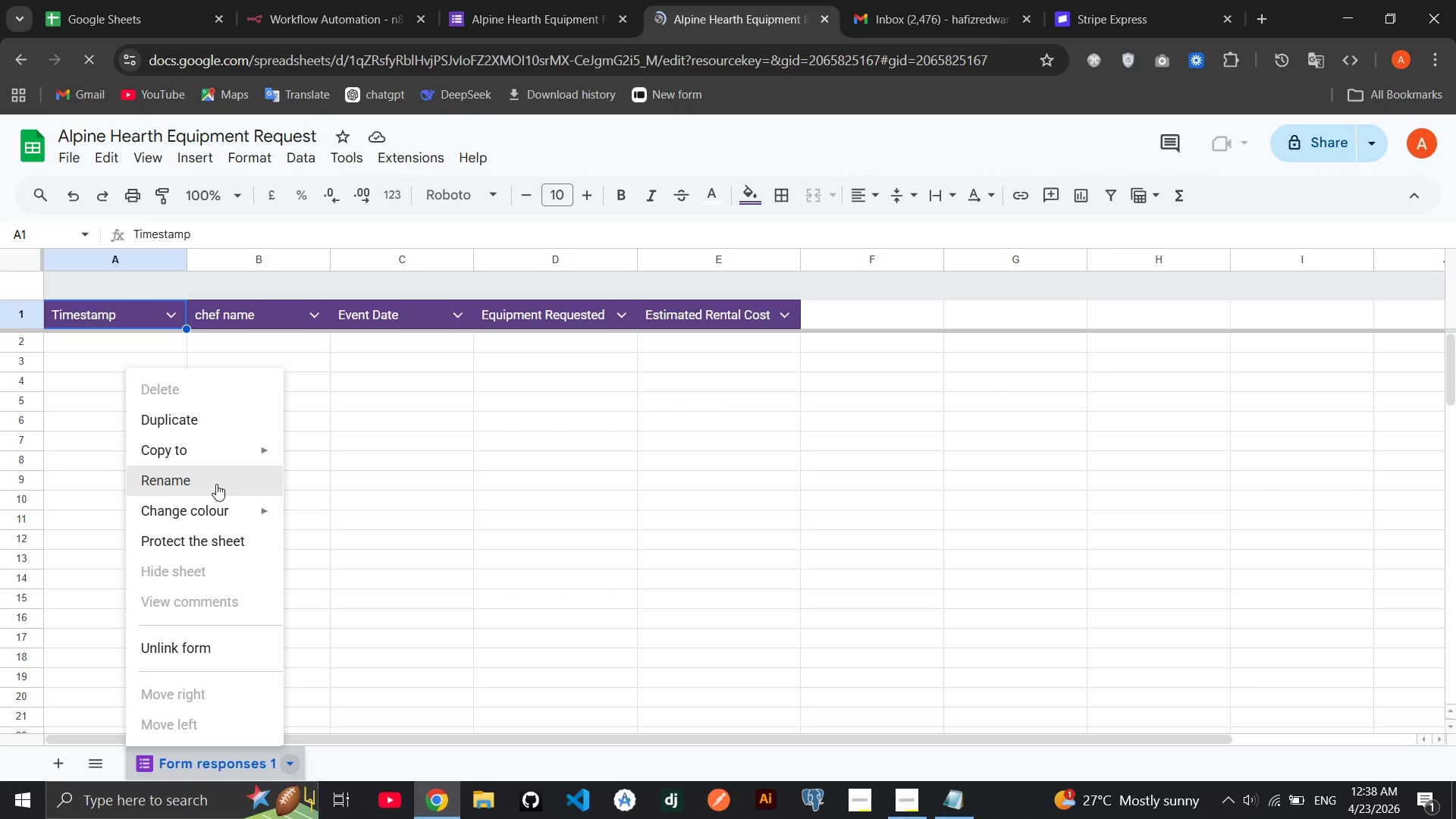 
left_click([216, 484])
 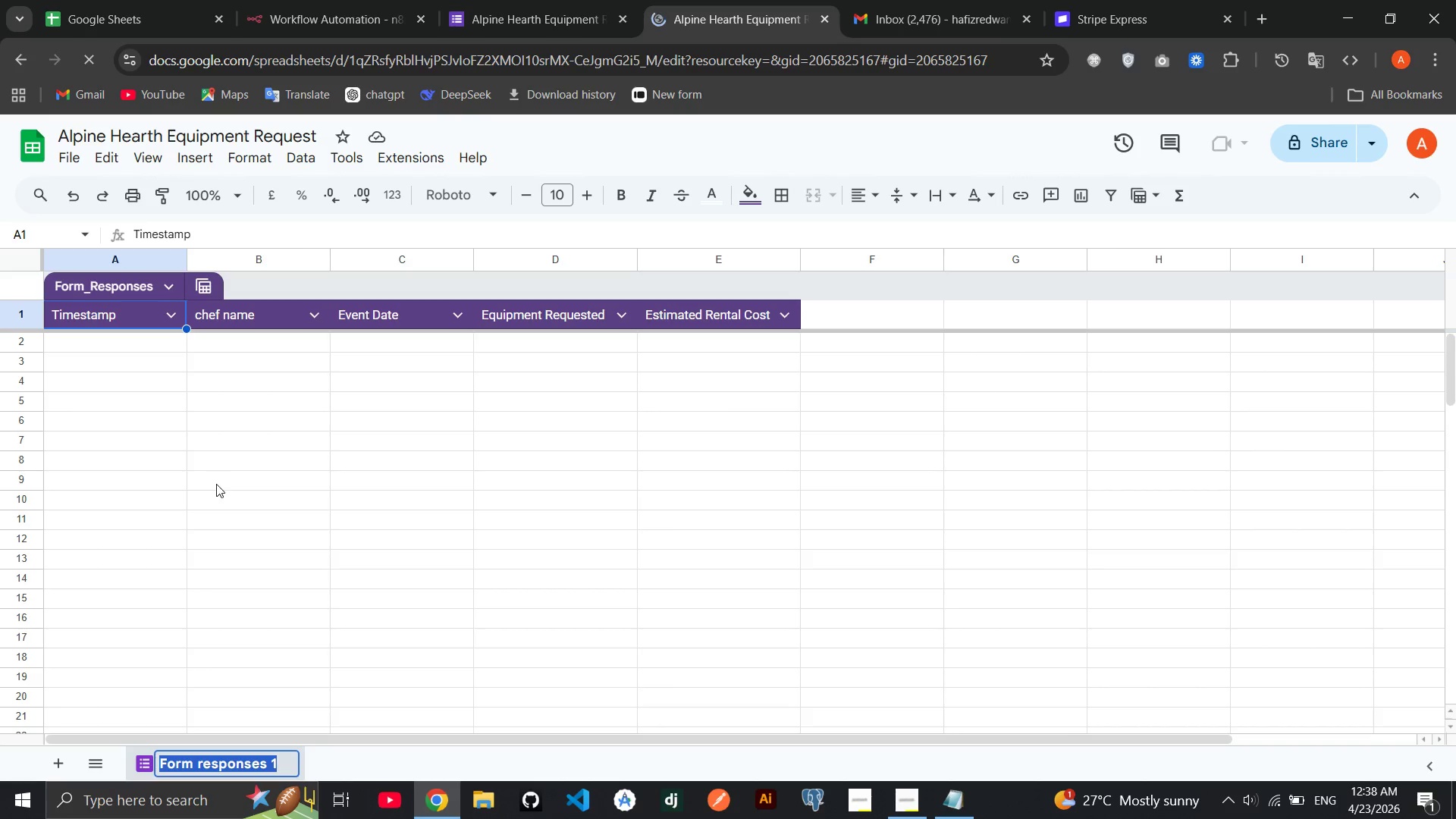 
wait(19.0)
 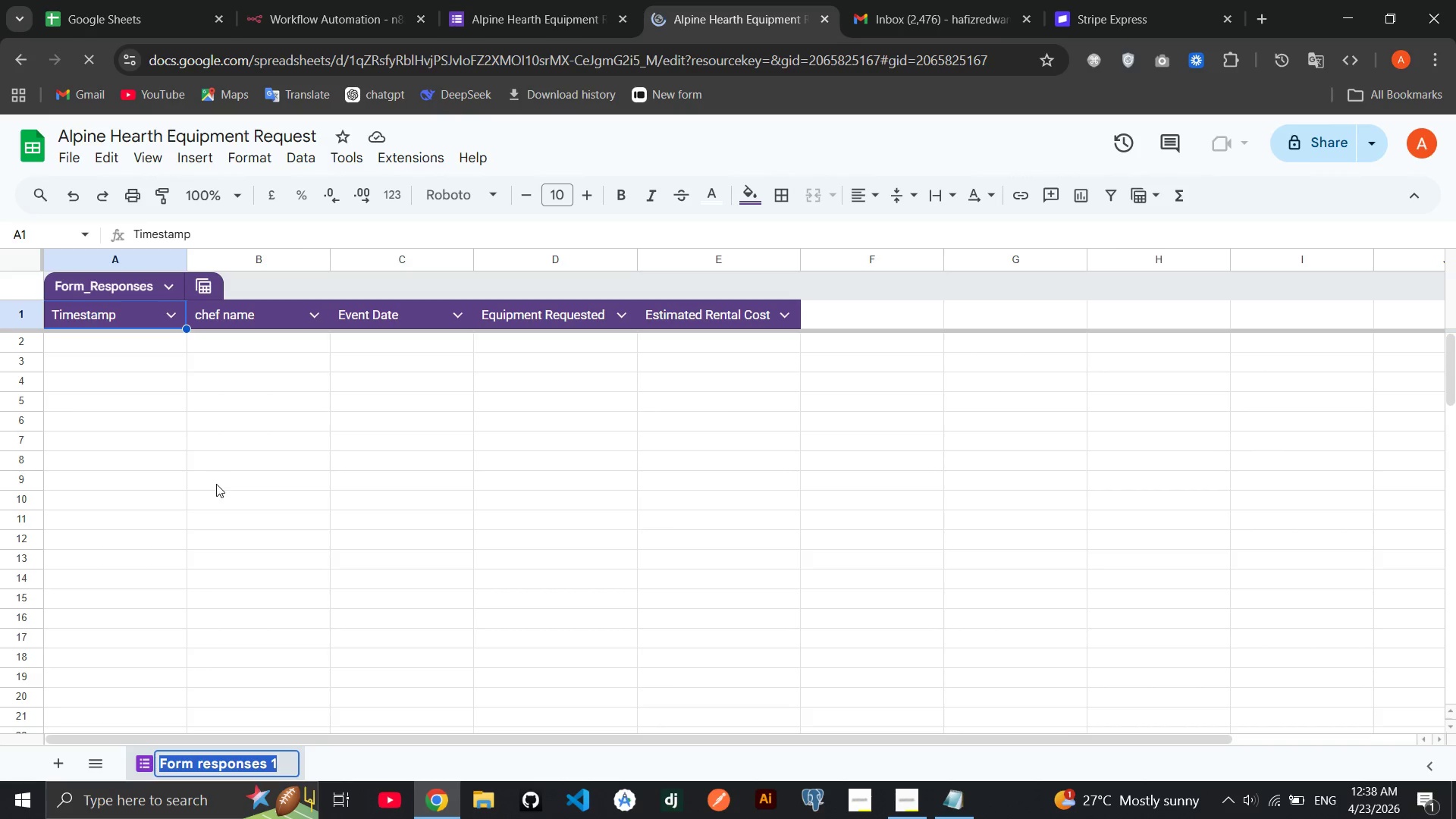 
left_click([277, 761])
 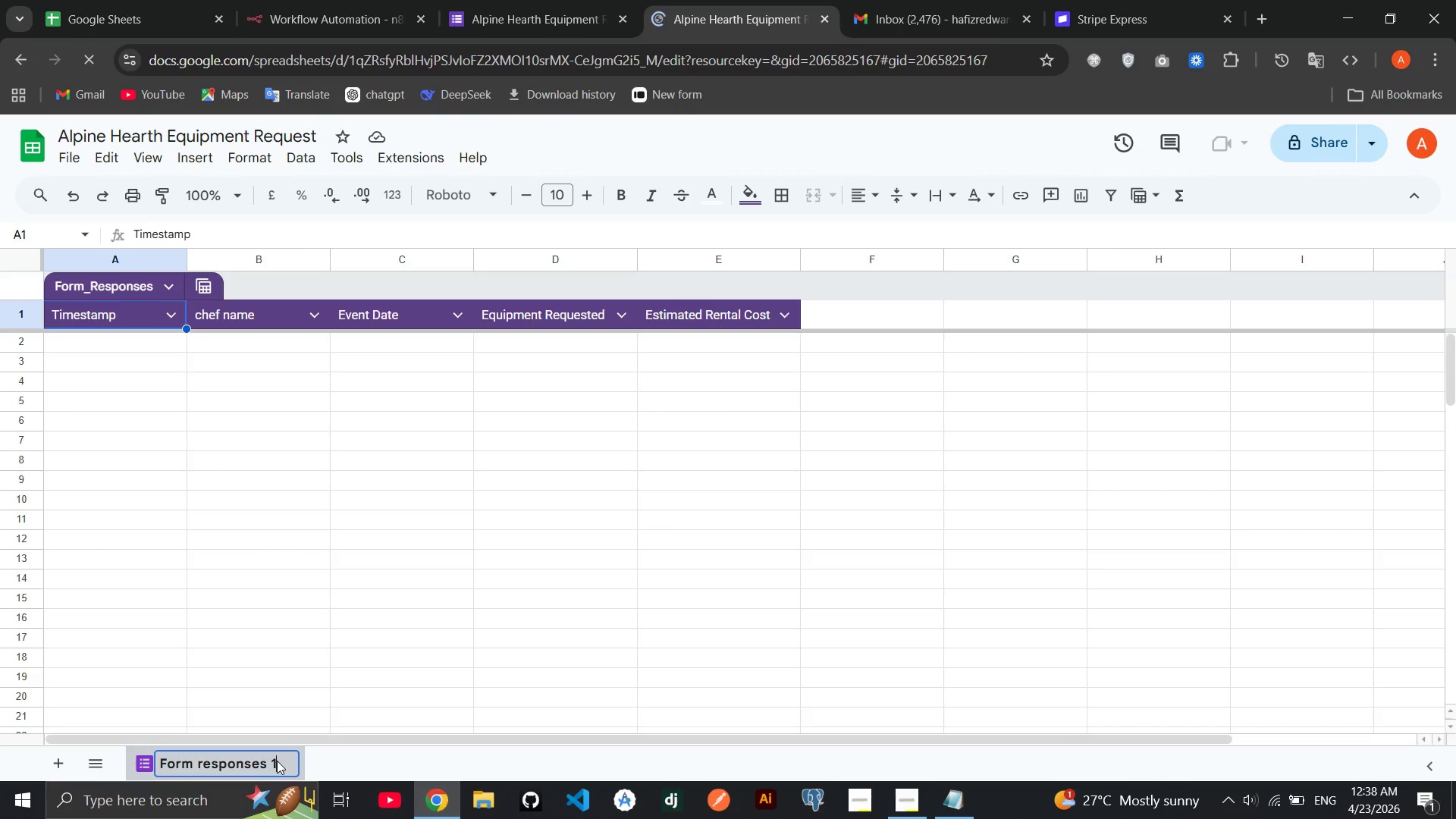 
left_click([277, 761])
 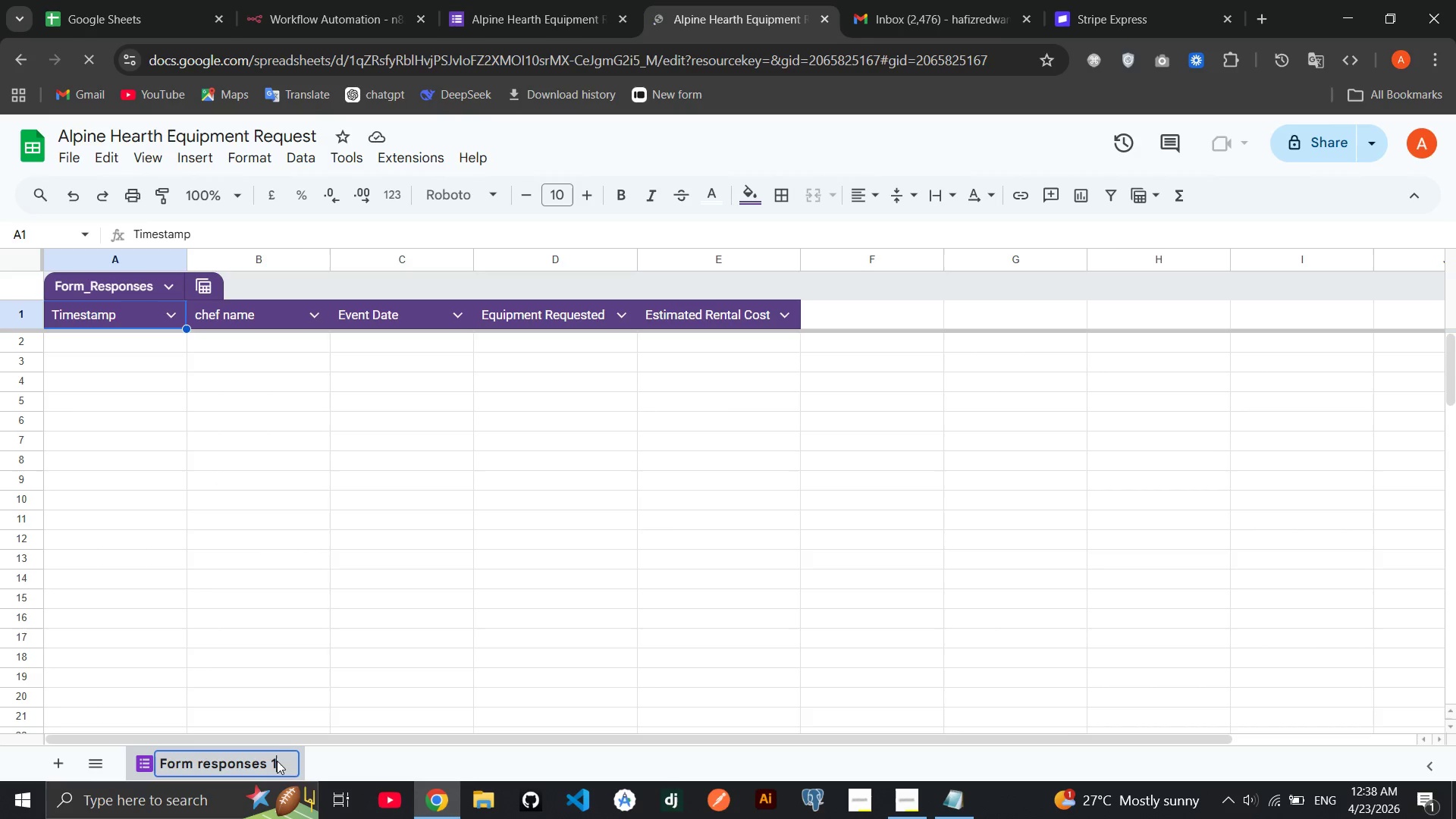 
key(Backspace)
 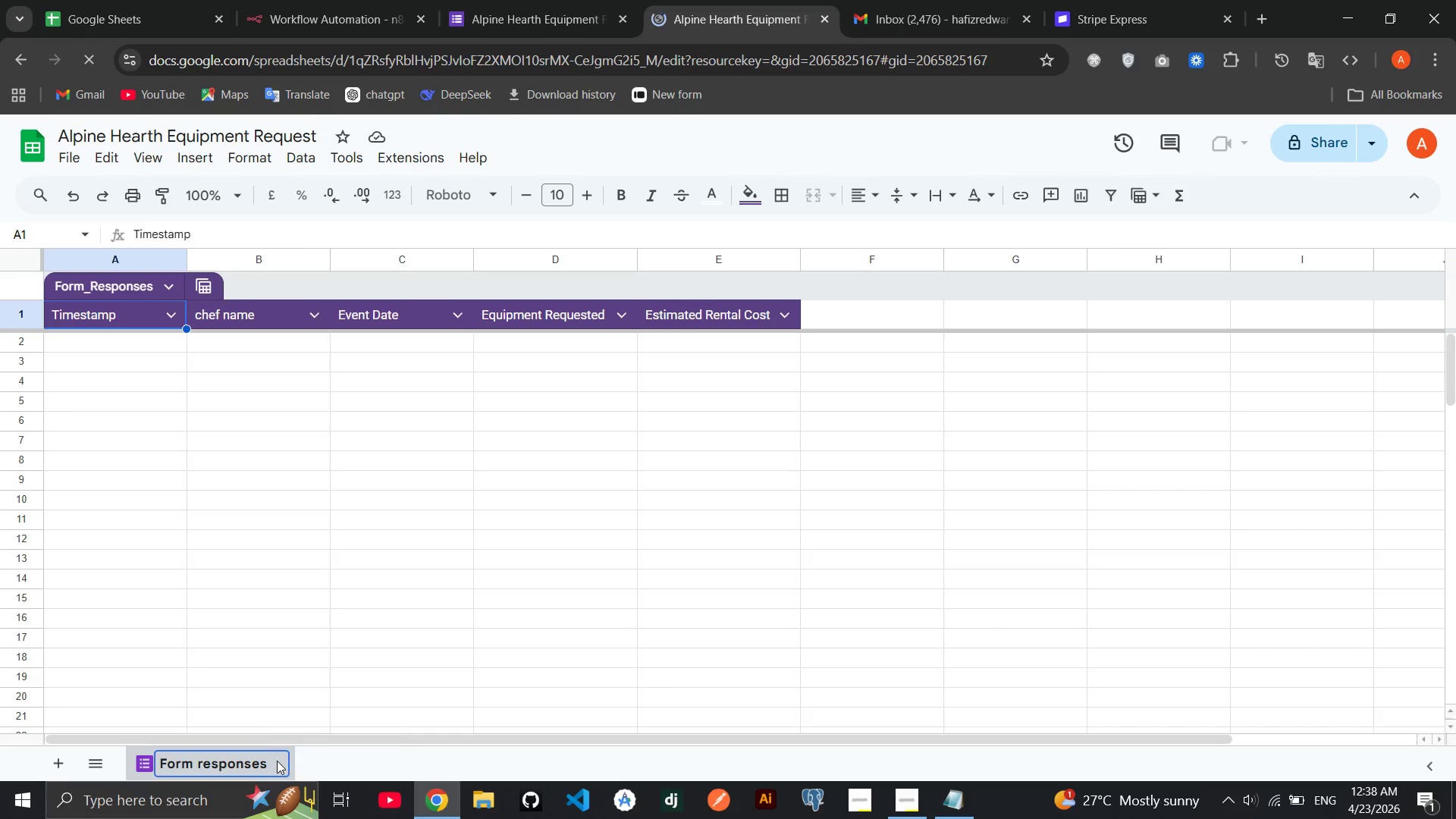 
key(Backspace)
 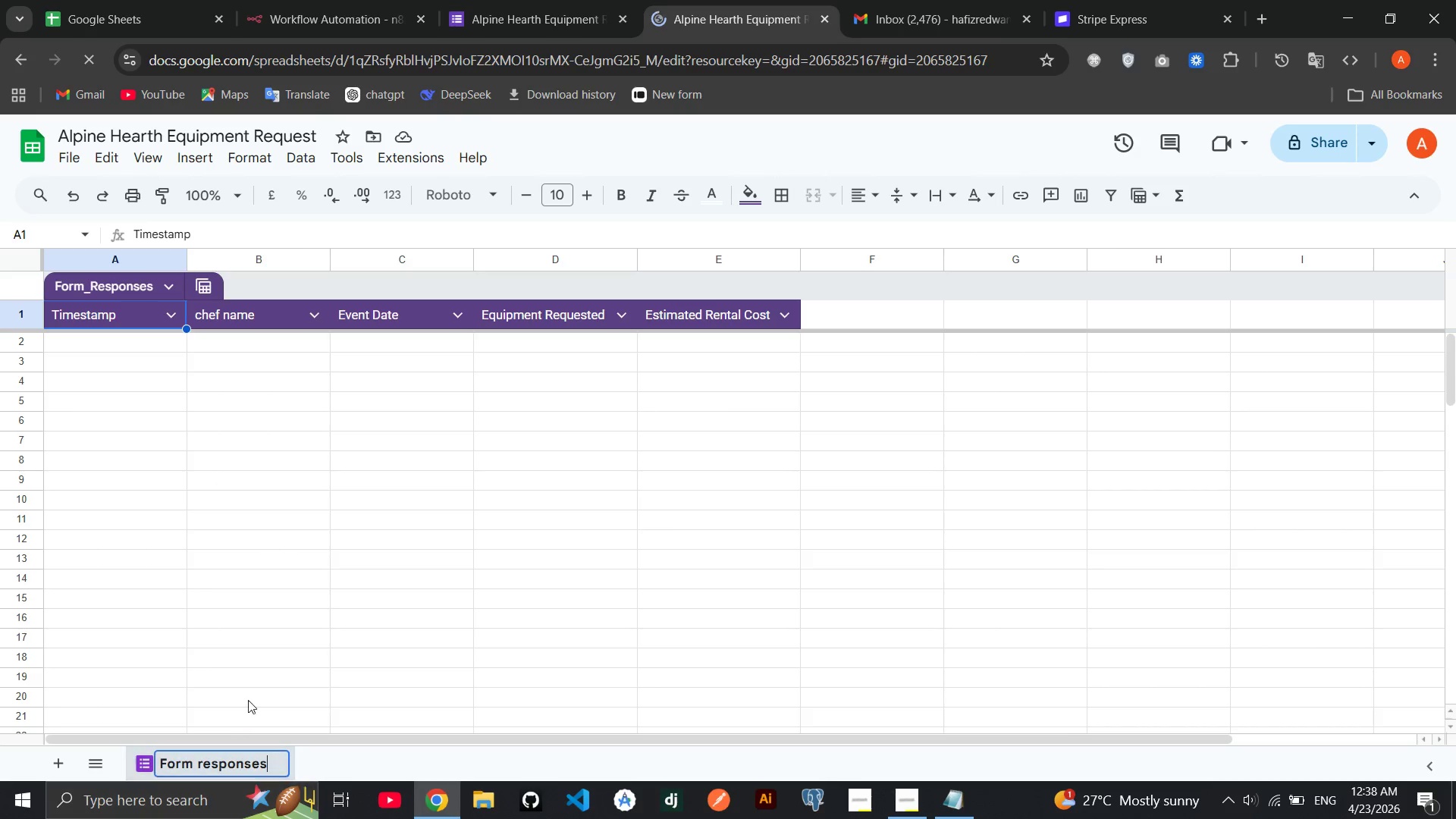 
left_click([248, 699])
 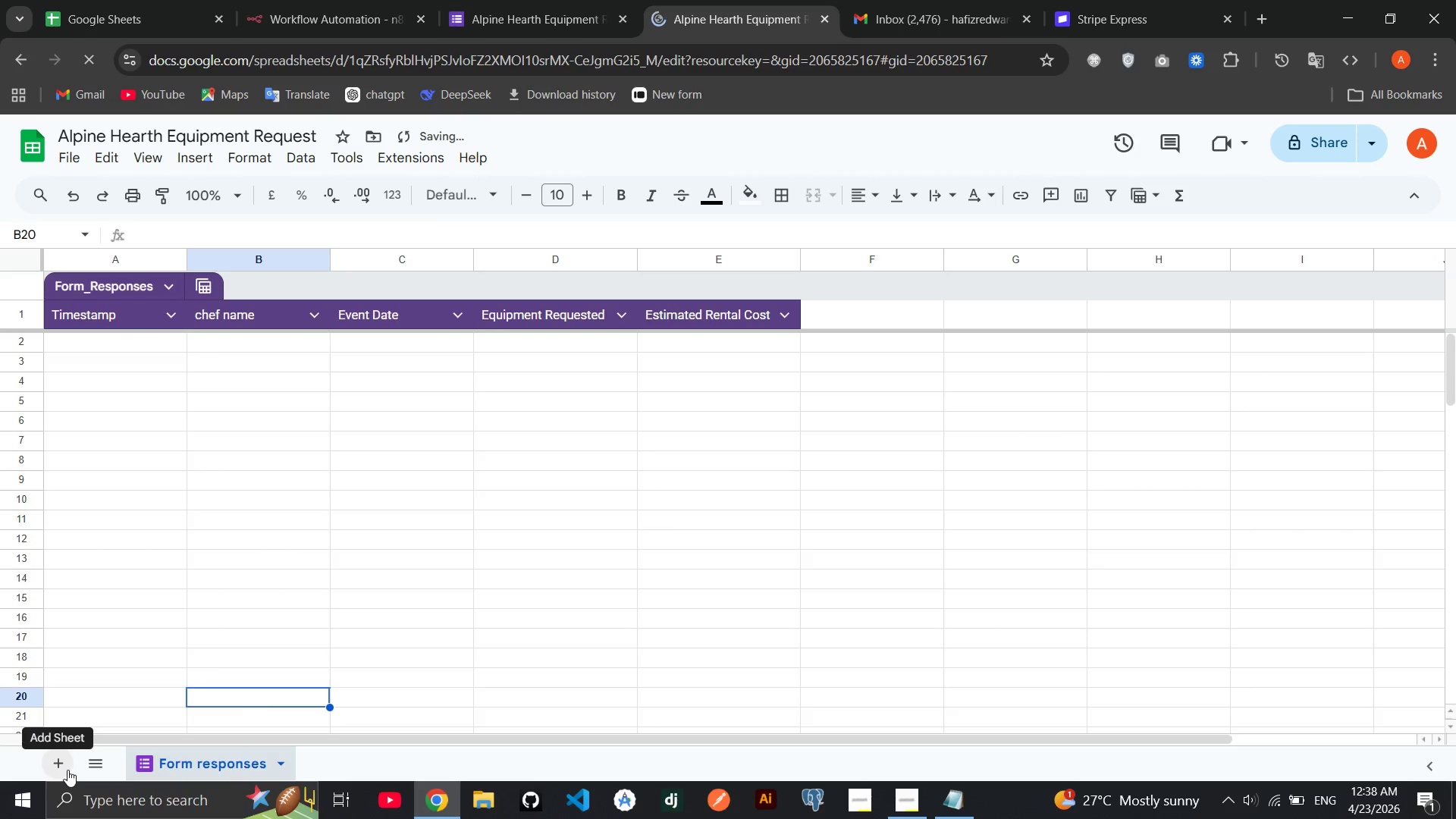 
left_click([67, 770])
 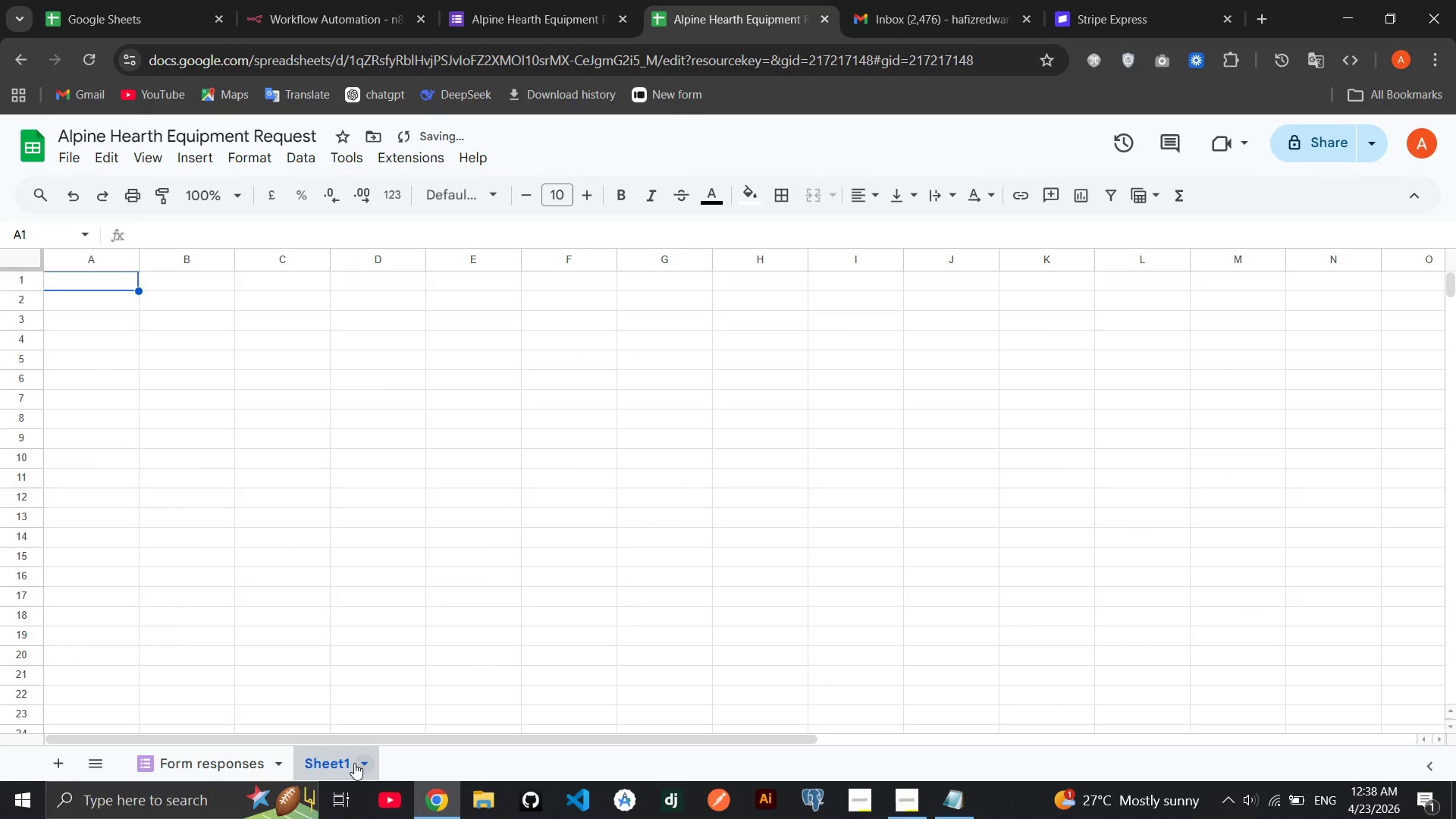 
wait(5.47)
 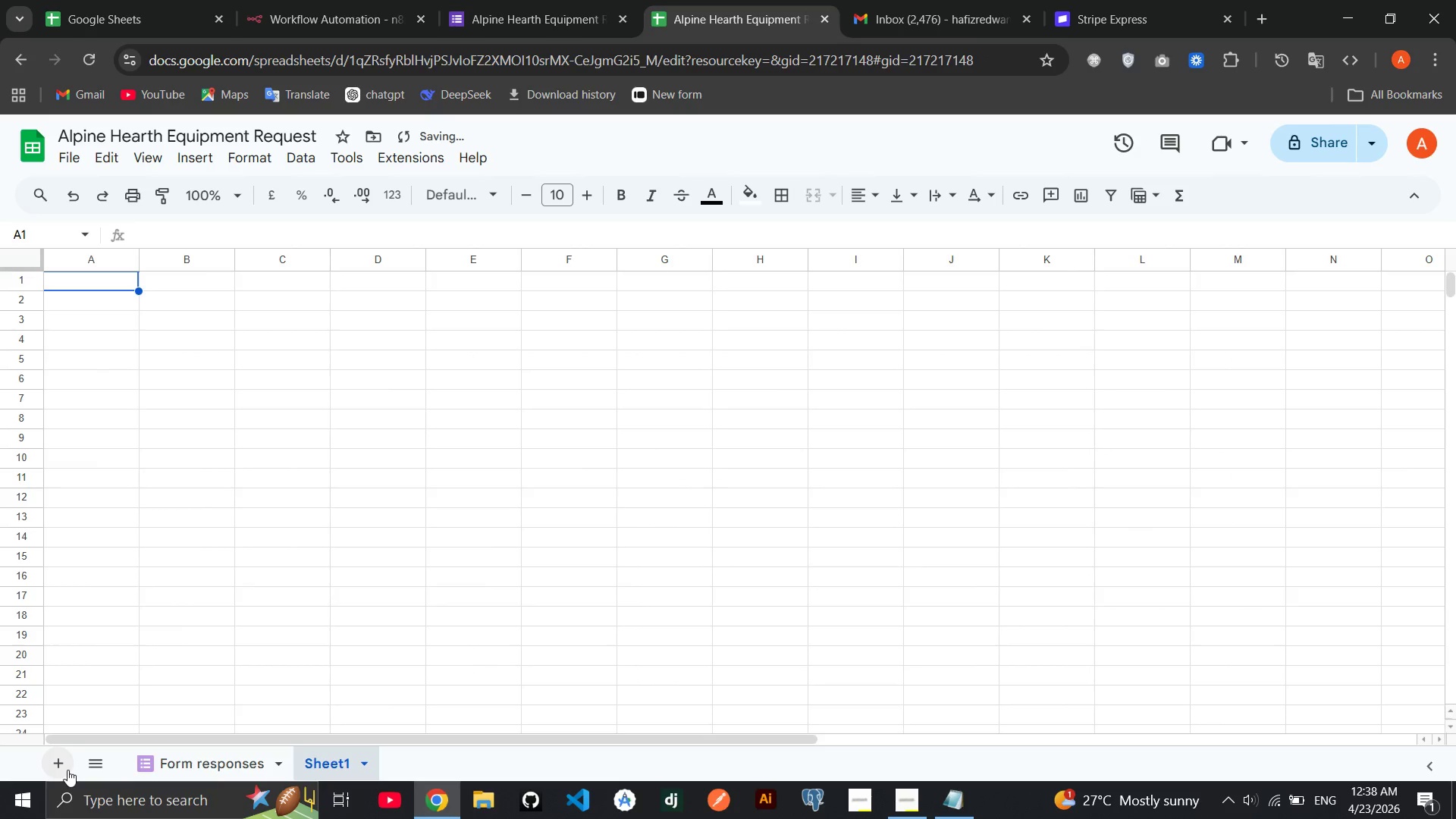 
left_click([366, 768])
 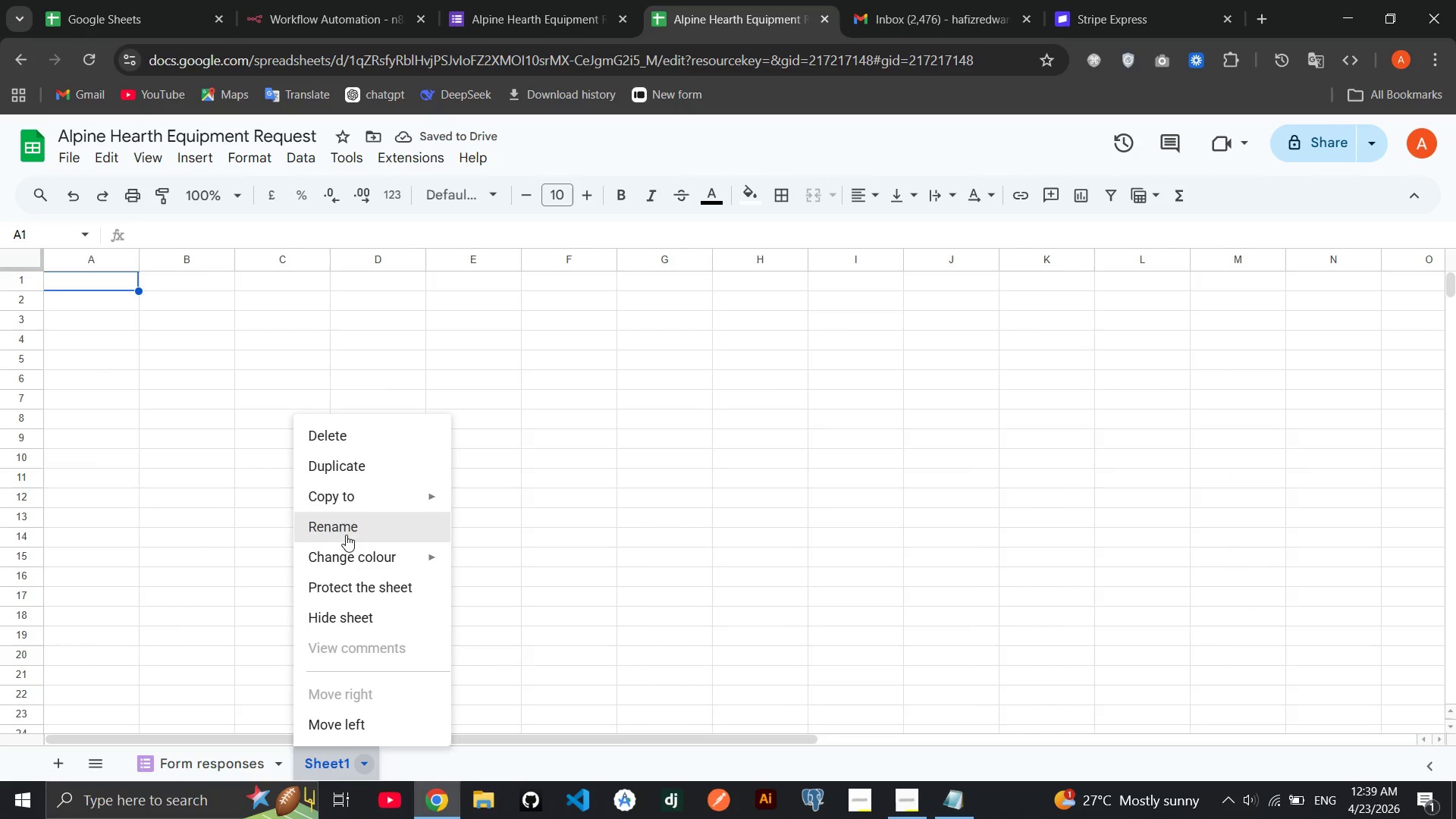 
left_click([348, 533])
 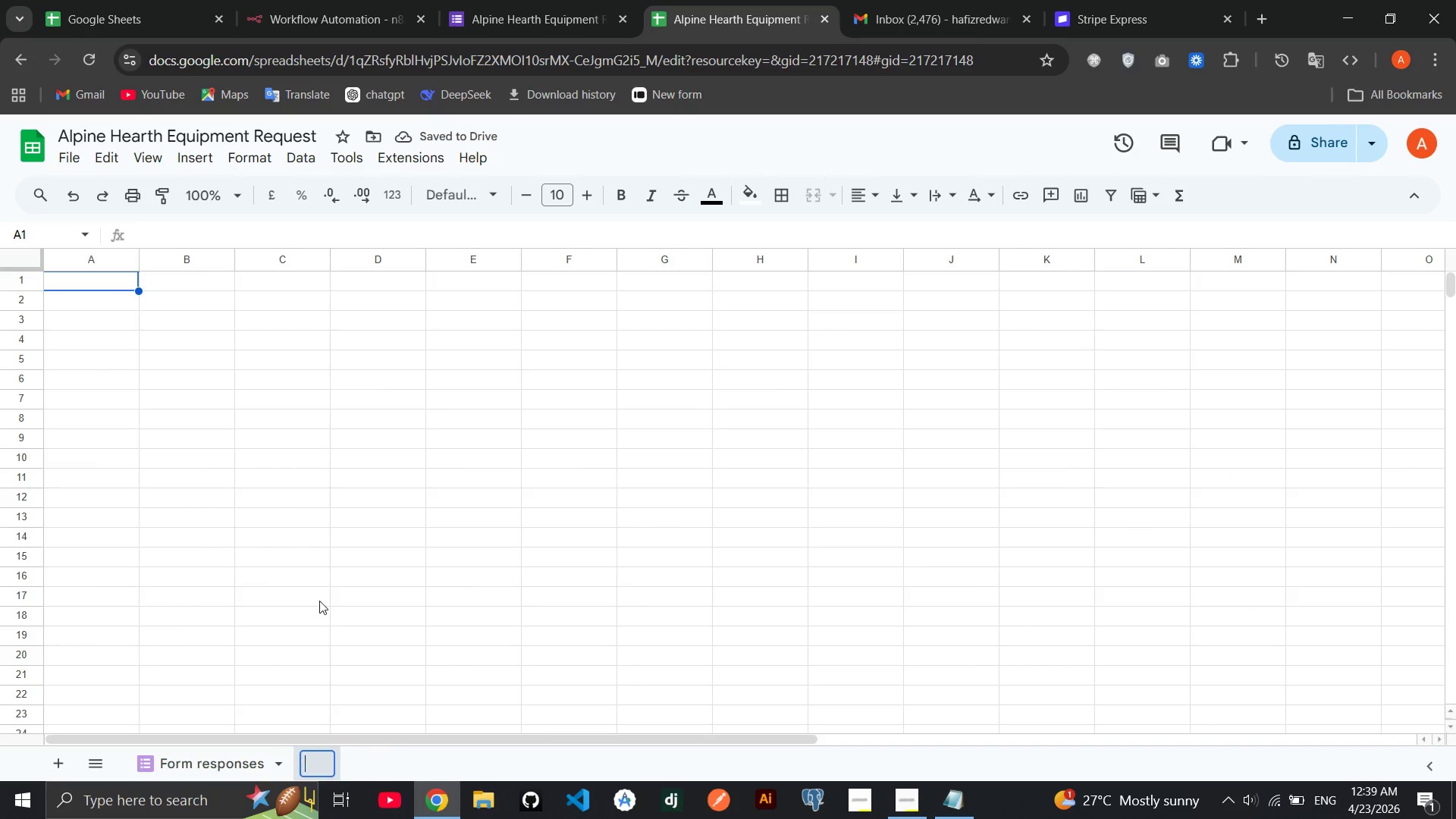 
key(Backspace)
type(Equipmetn)
key(Backspace)
key(Backspace)
type(nt Log)
 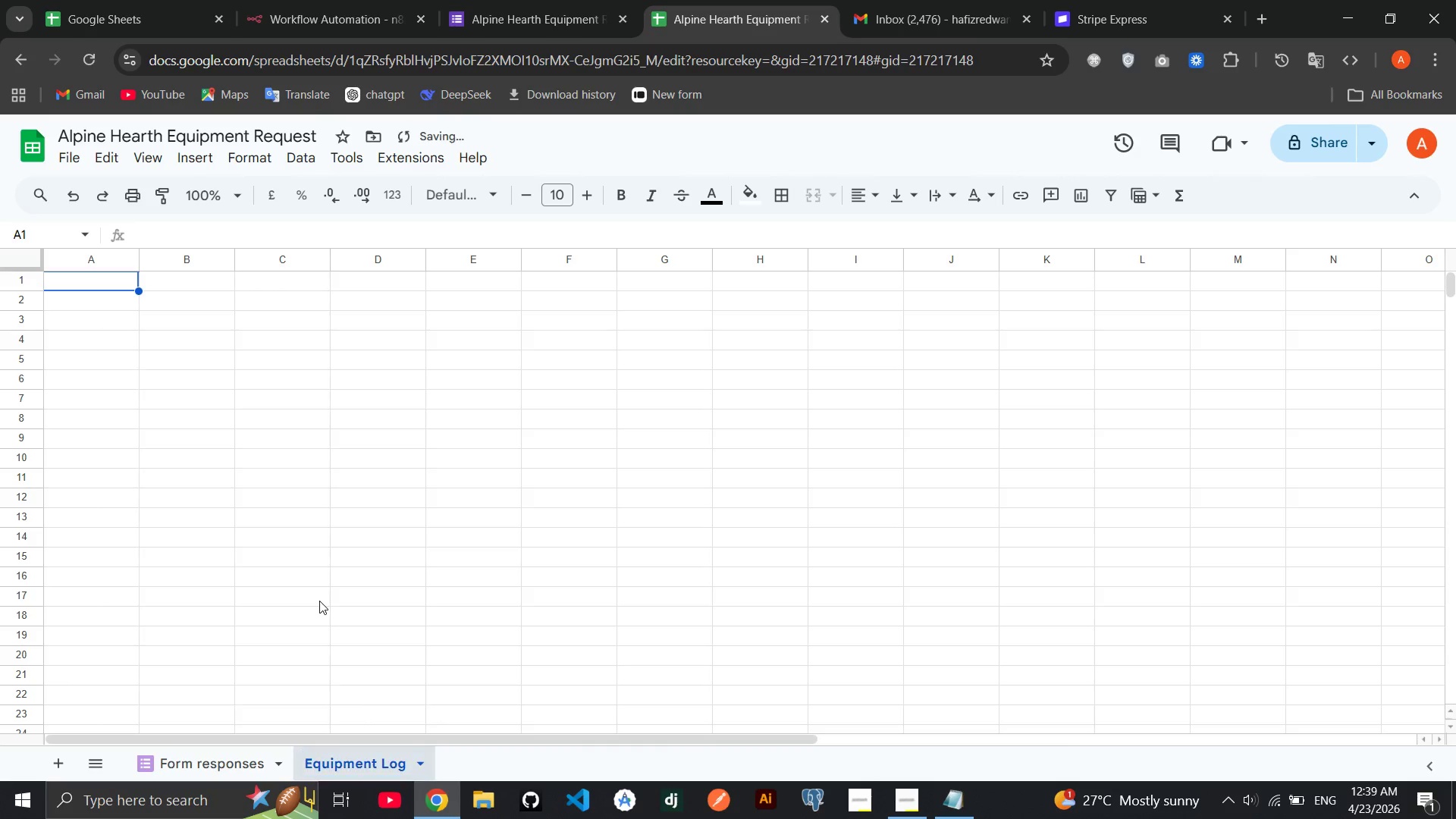 
key(Enter)
 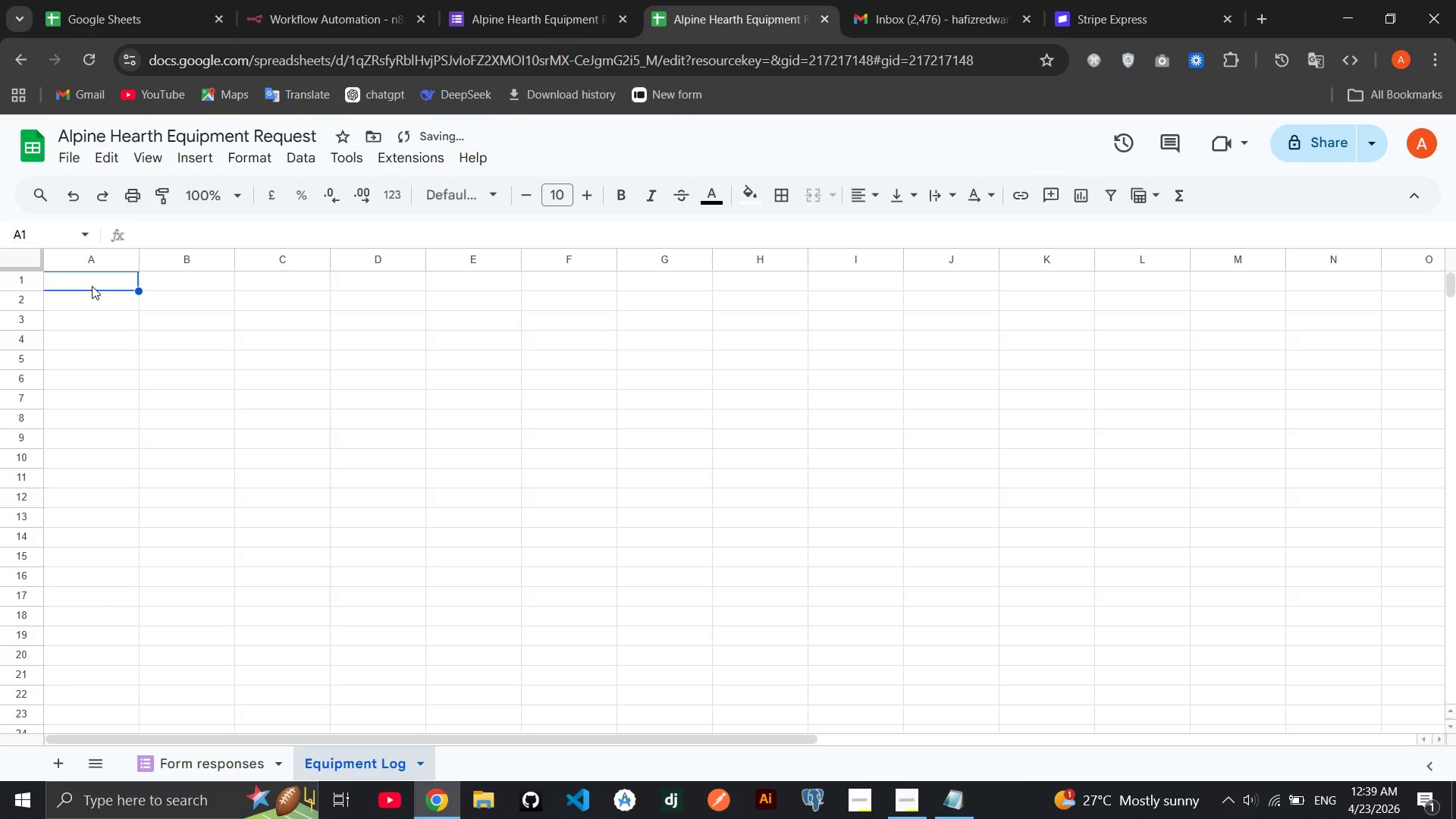 
double_click([92, 286])
 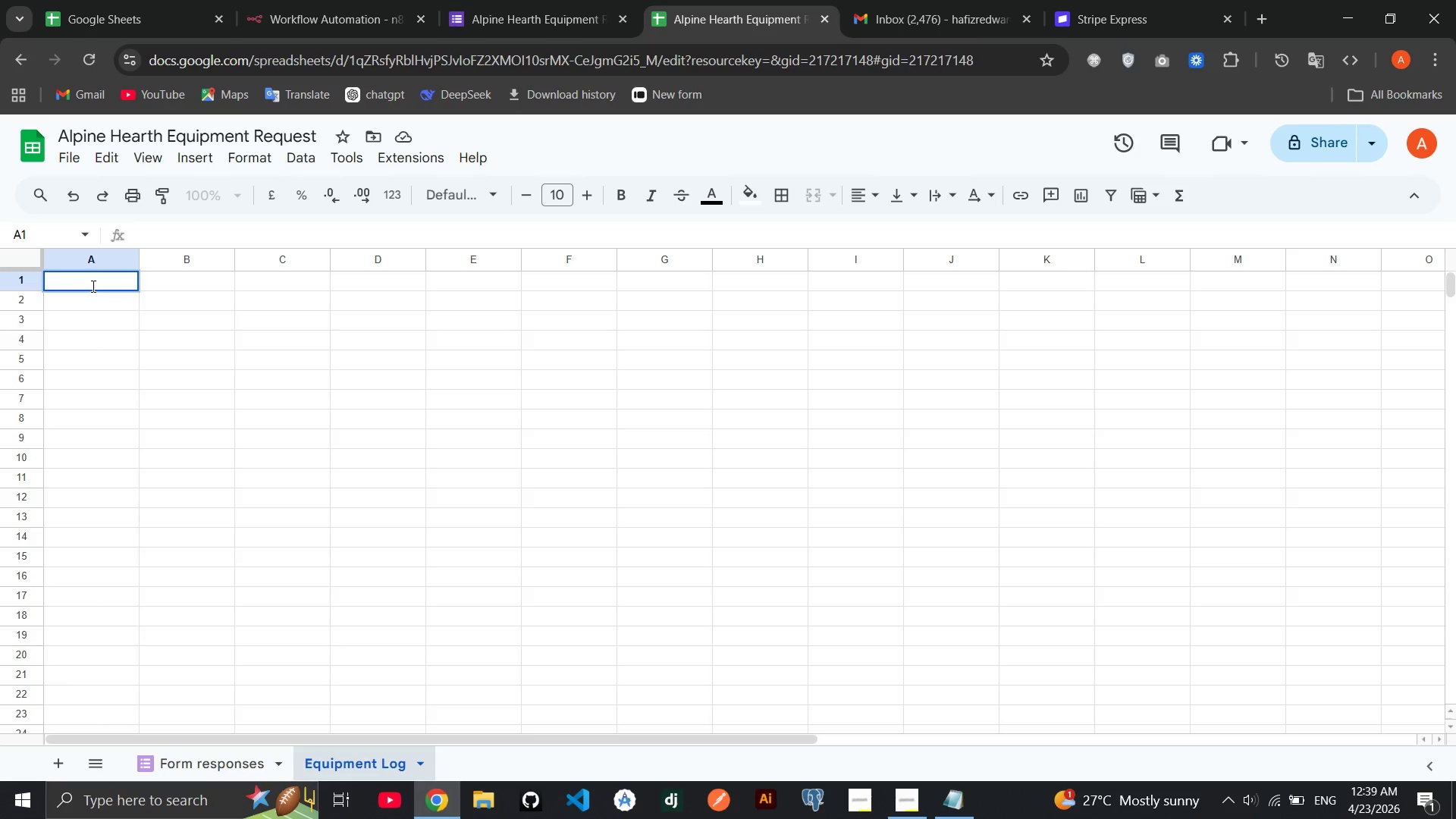 
wait(42.73)
 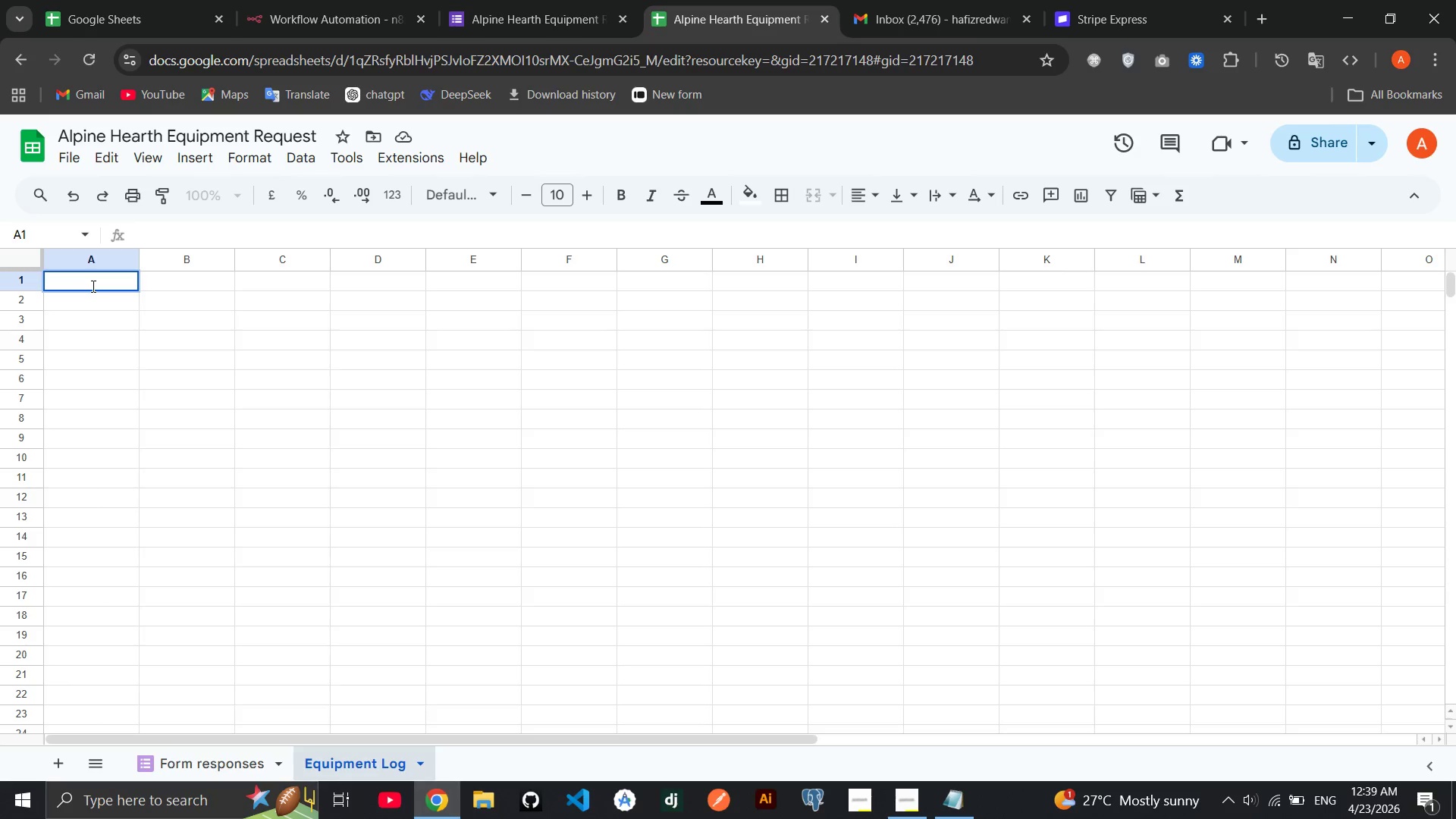 
type(Request ID)
 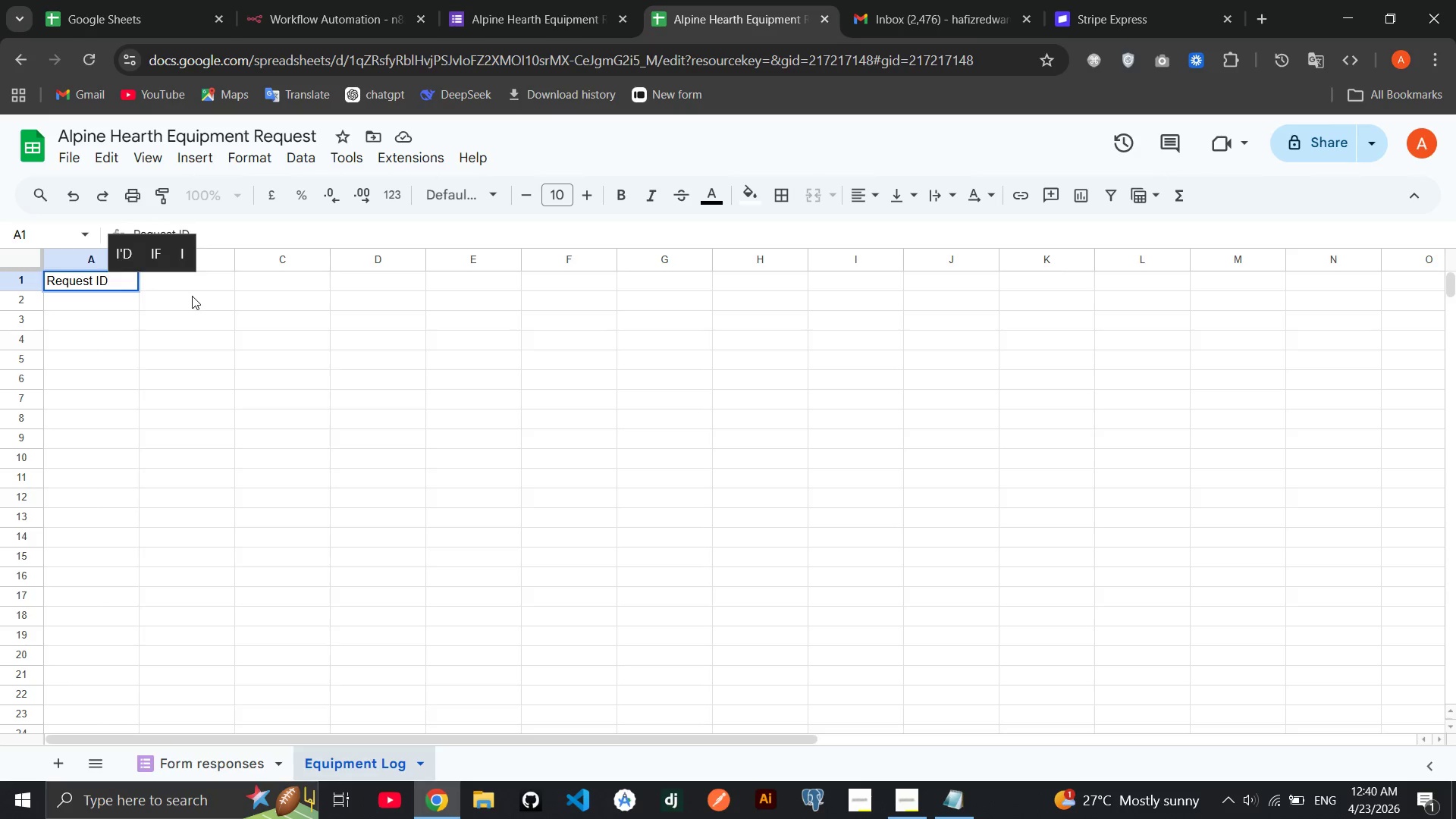 
key(Tab)
type(Chef )
 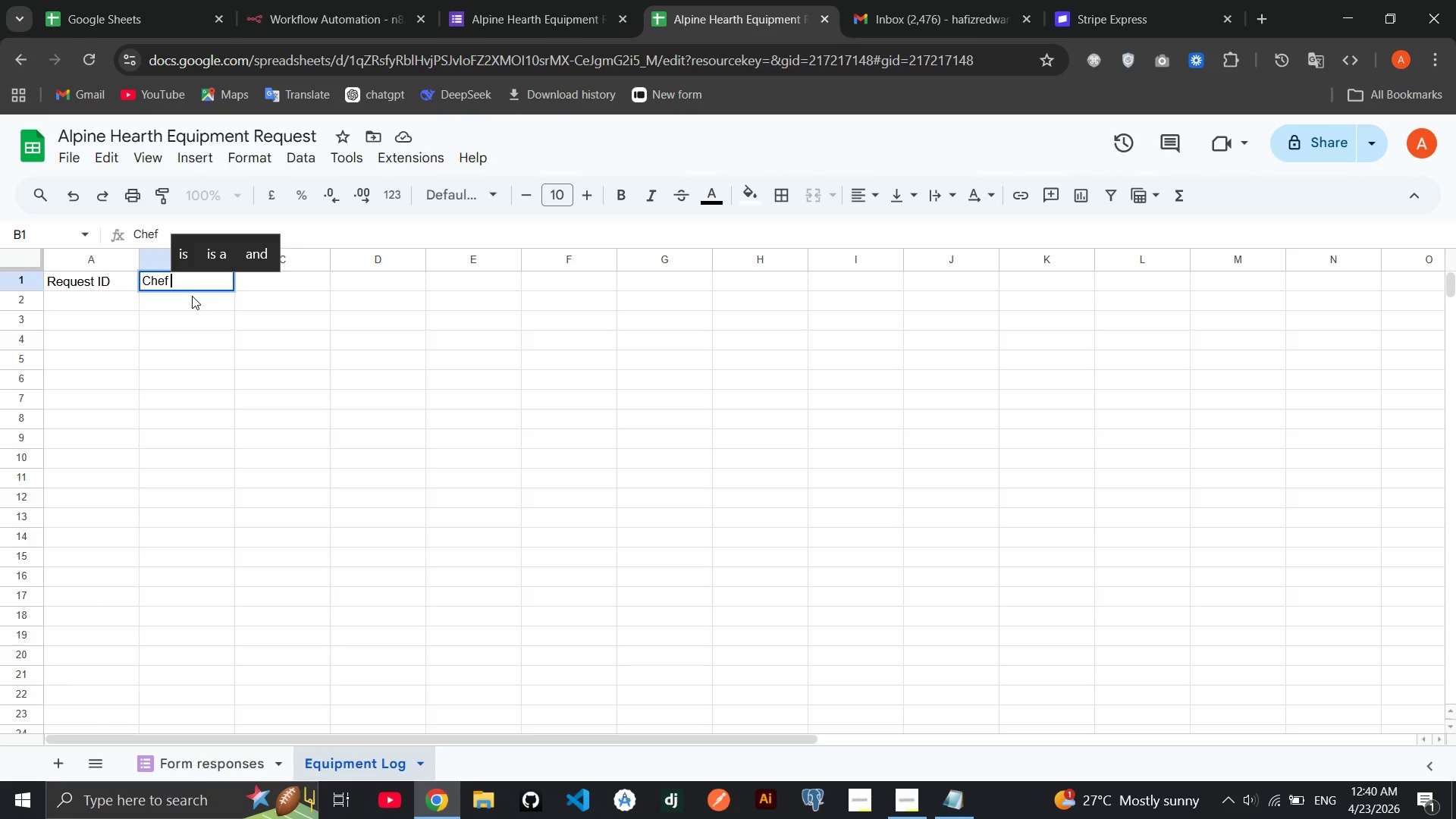 
type(Name)
key(Tab)
 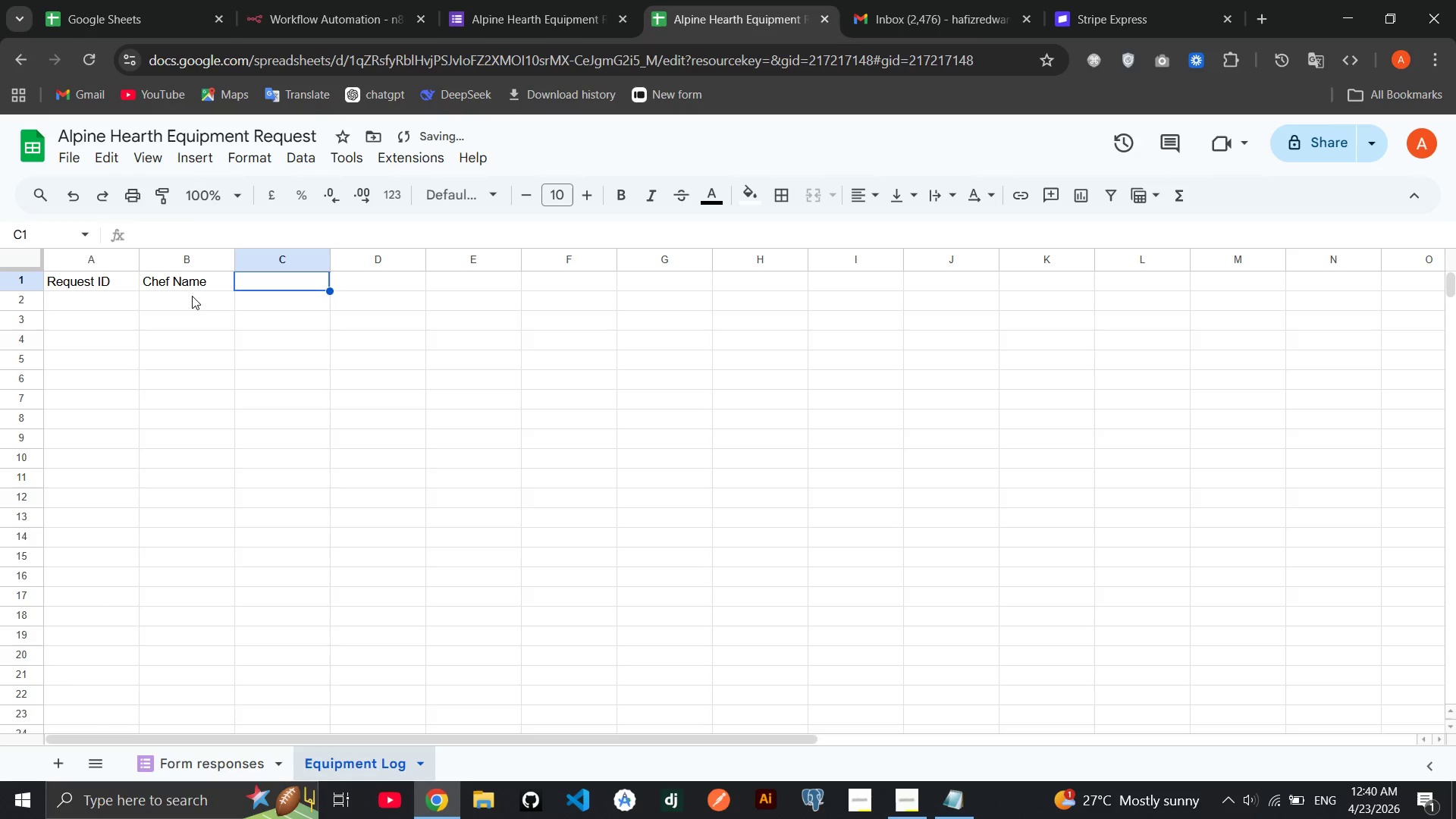 
type(Event Date)
 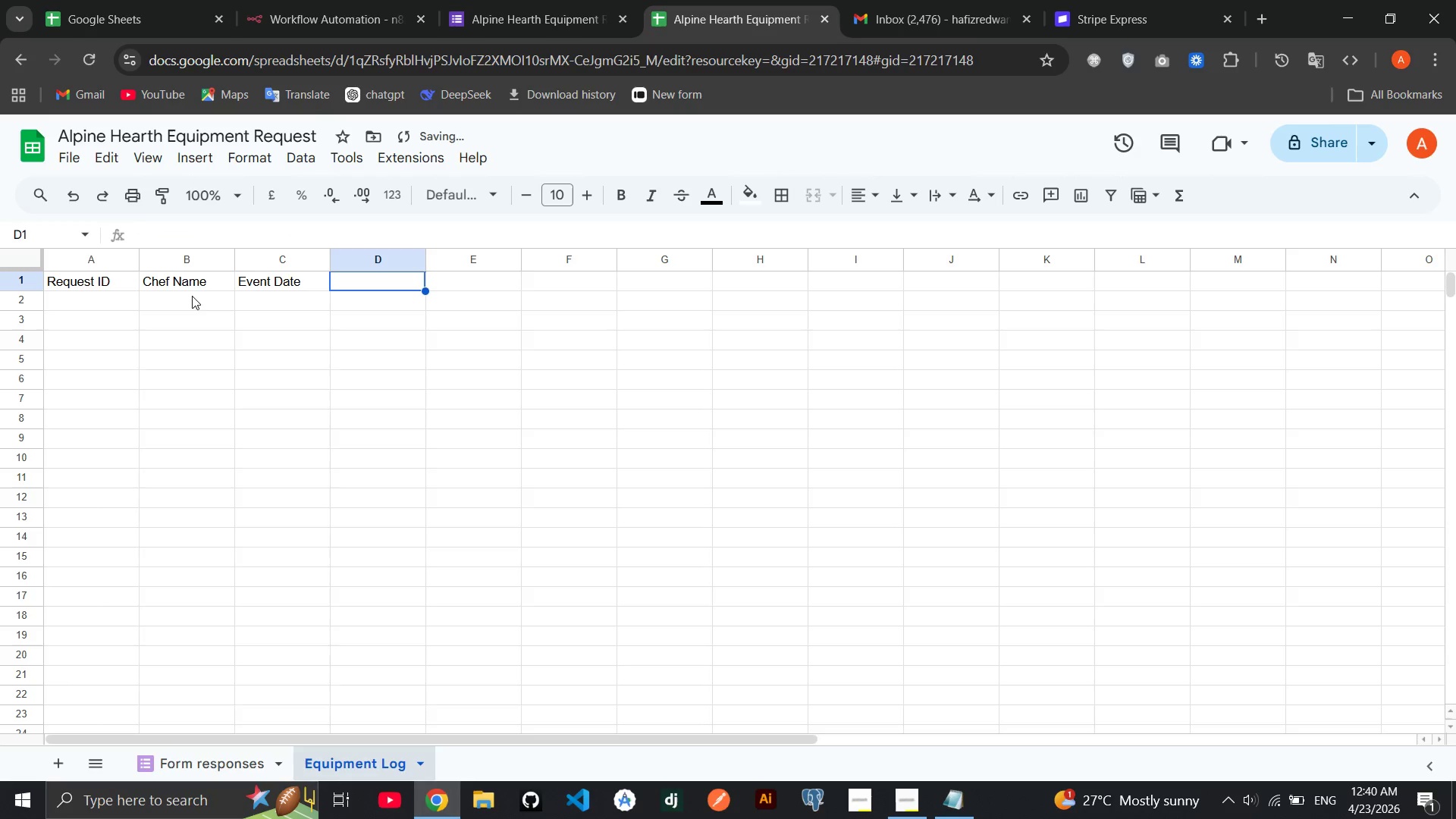 
hold_key(key=Tab, duration=14.86)
 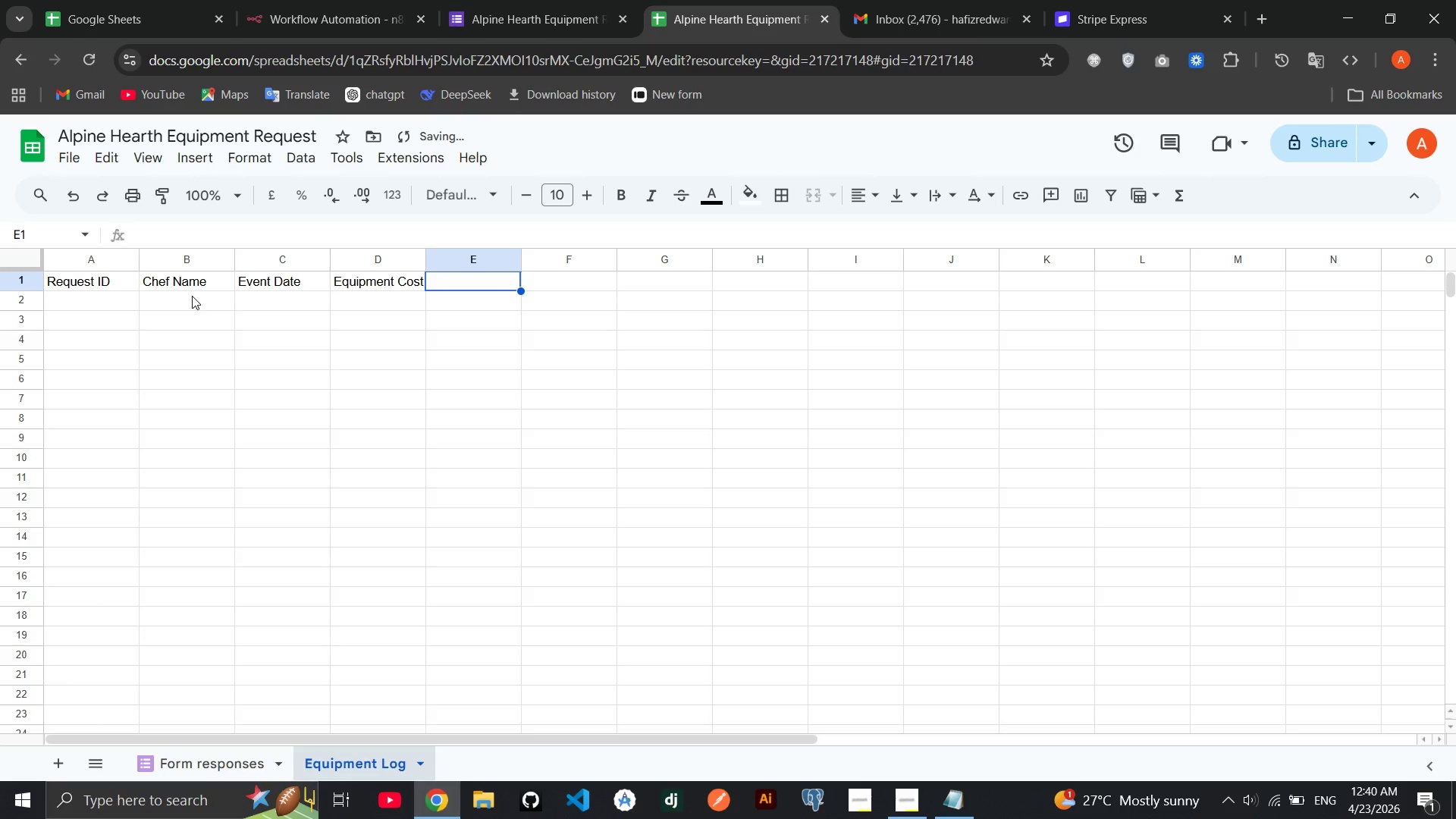 
type(Equp)
key(Backspace)
type(ipment Cost)
 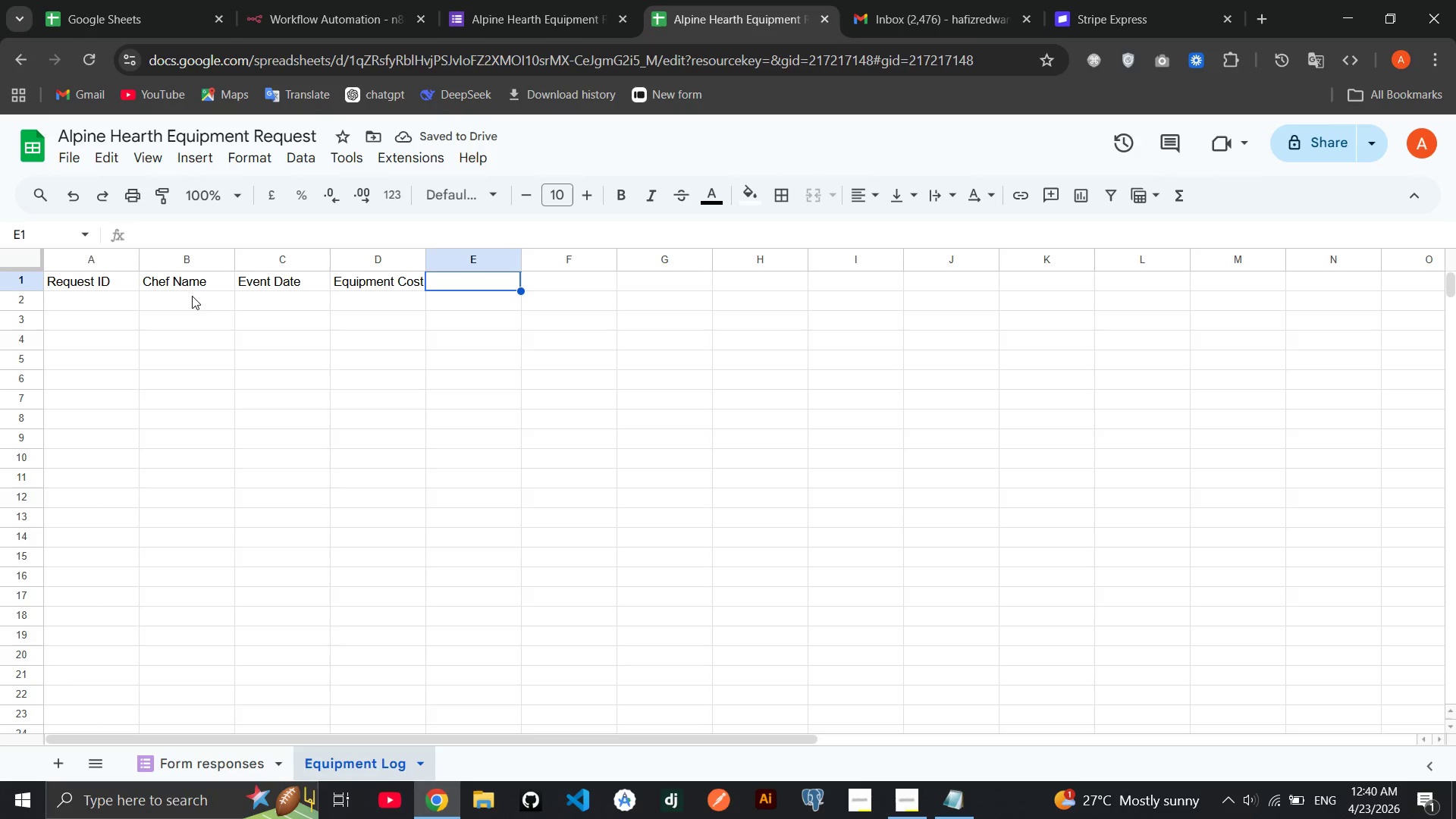 
type(Status)
key(Tab)
type(Decisions)
key(Backspace)
type( )
key(Backspace)
key(Tab)
type(Date)
 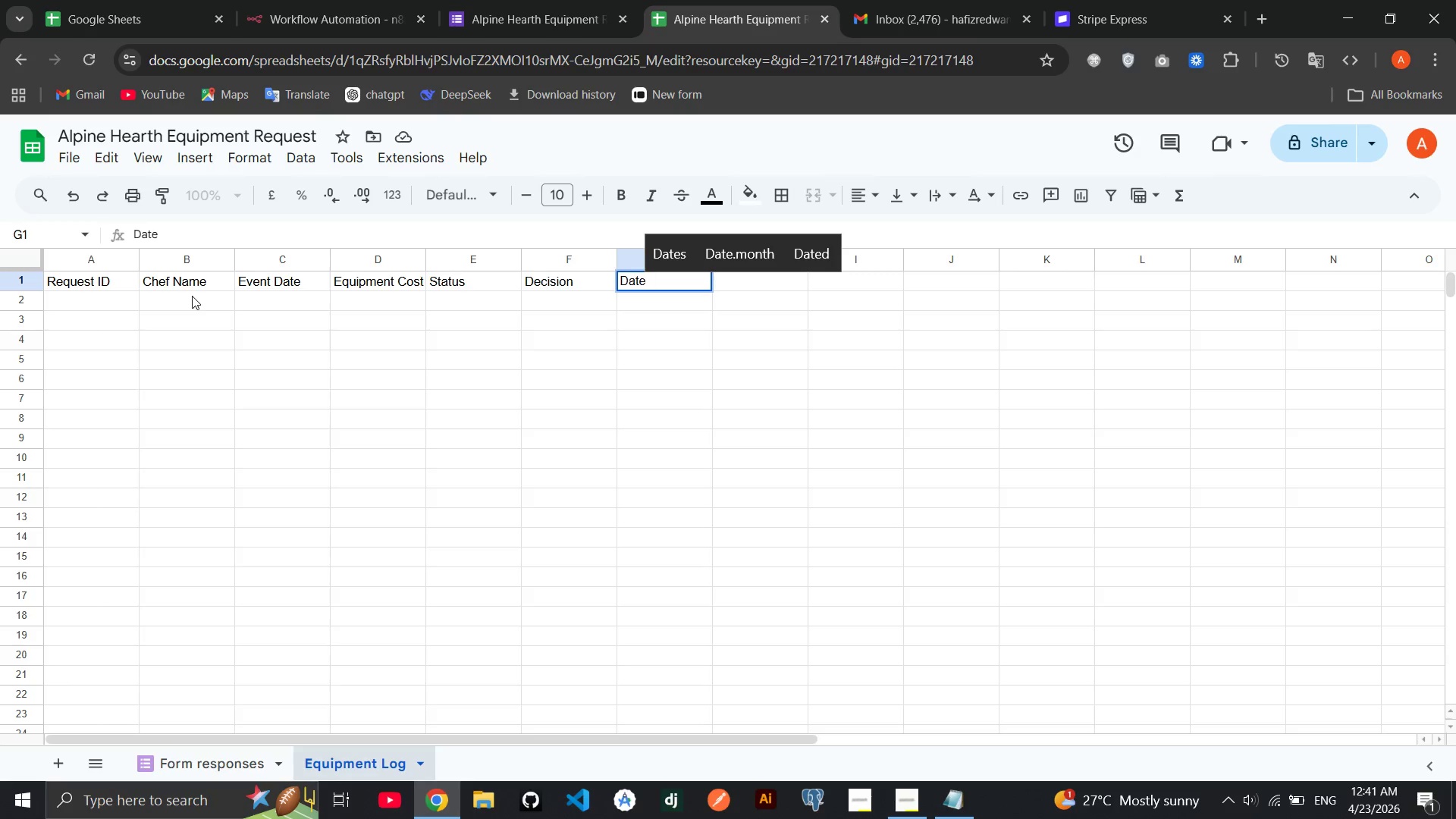 
wait(15.8)
 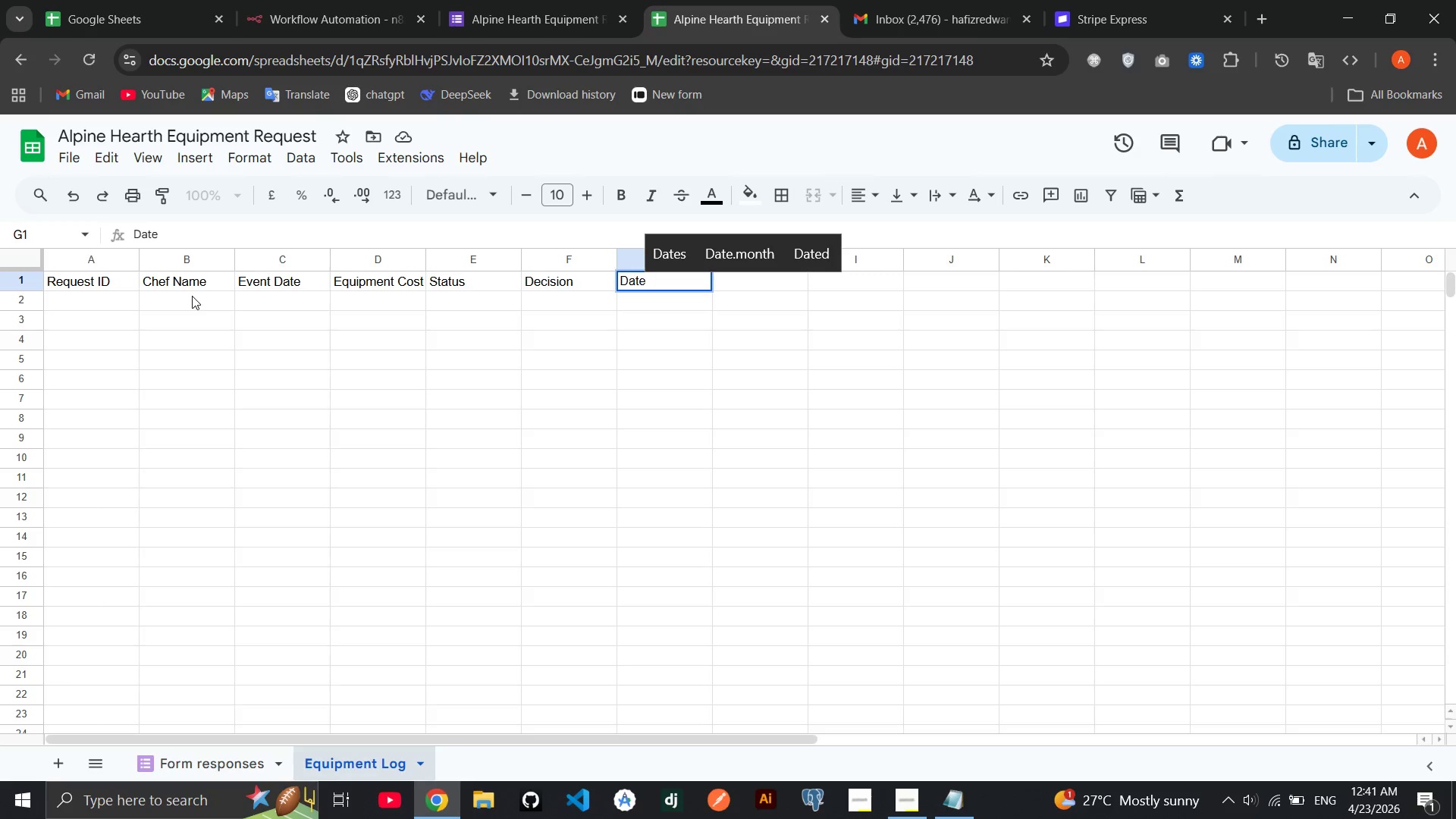 
left_click([181, 403])
 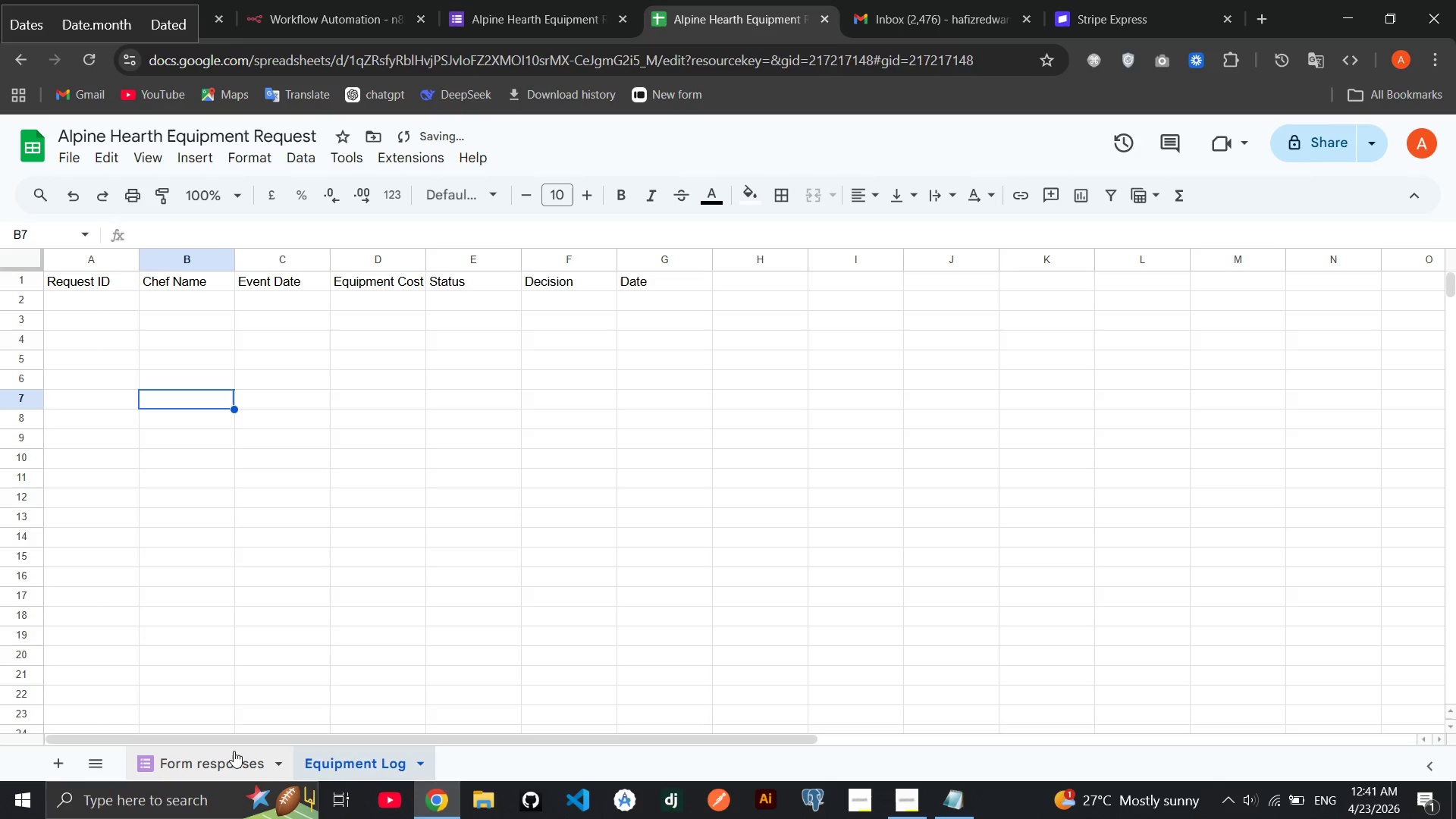 
left_click([234, 751])
 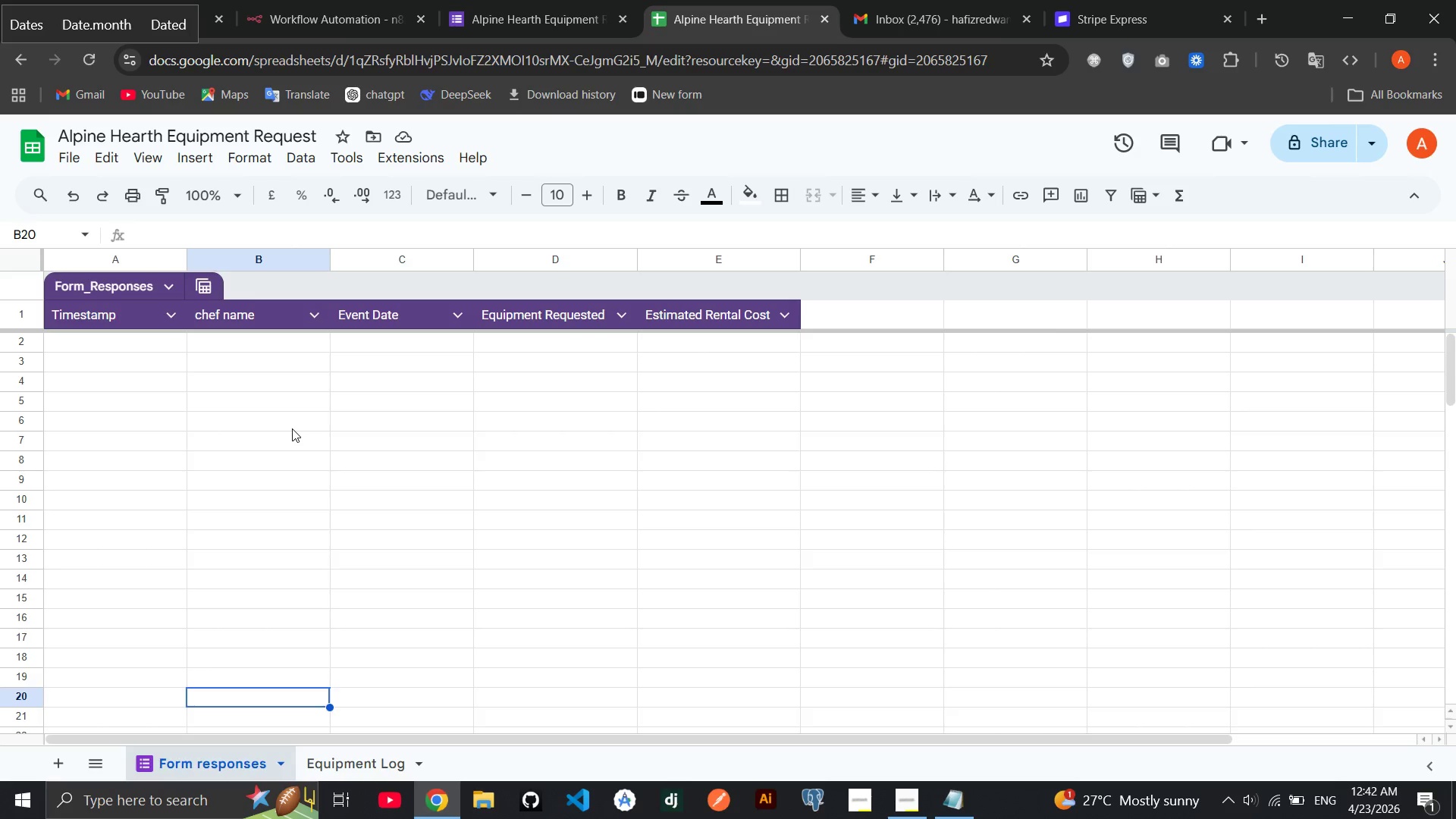 
wait(65.05)
 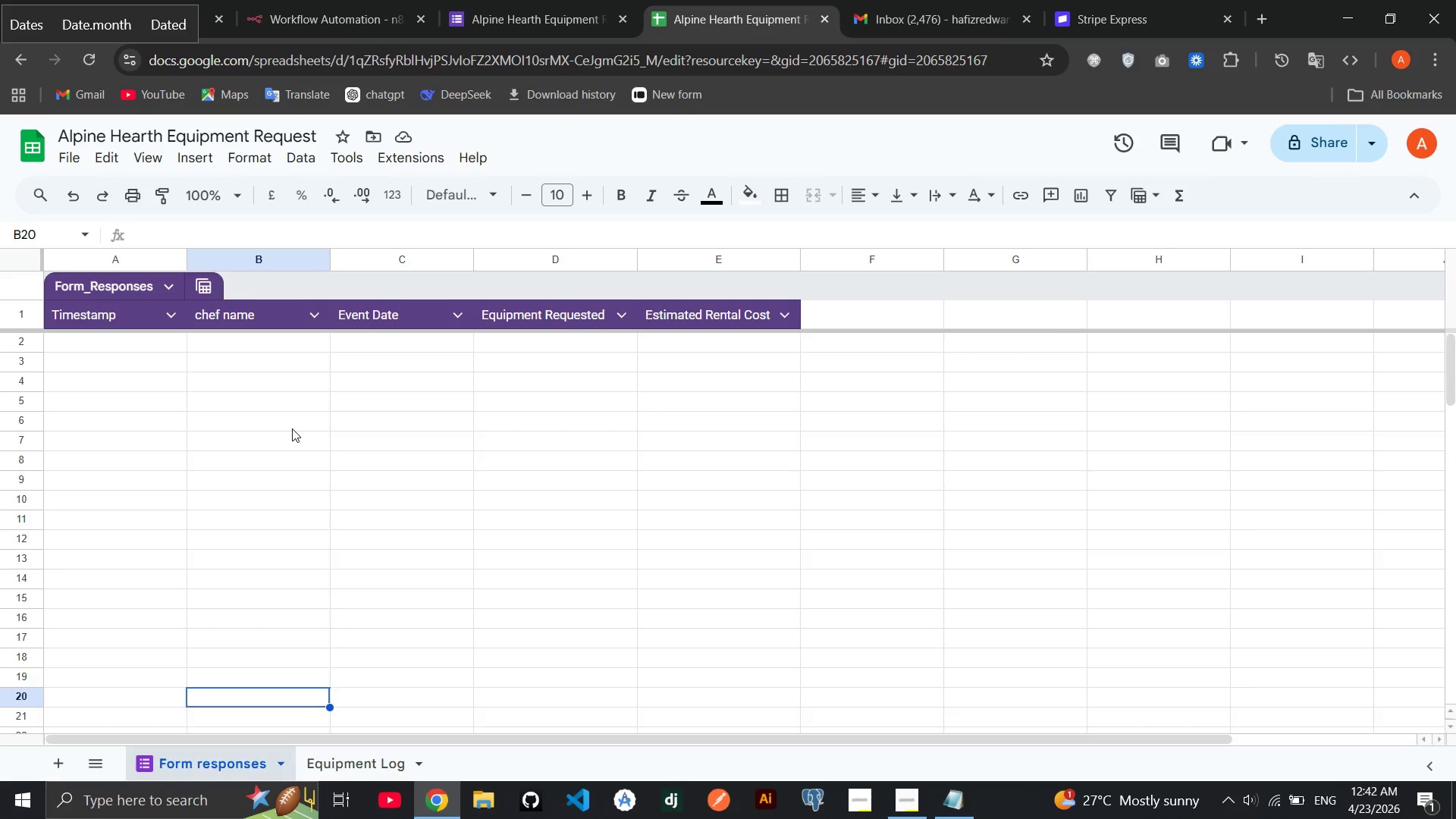 
left_click([381, 749])
 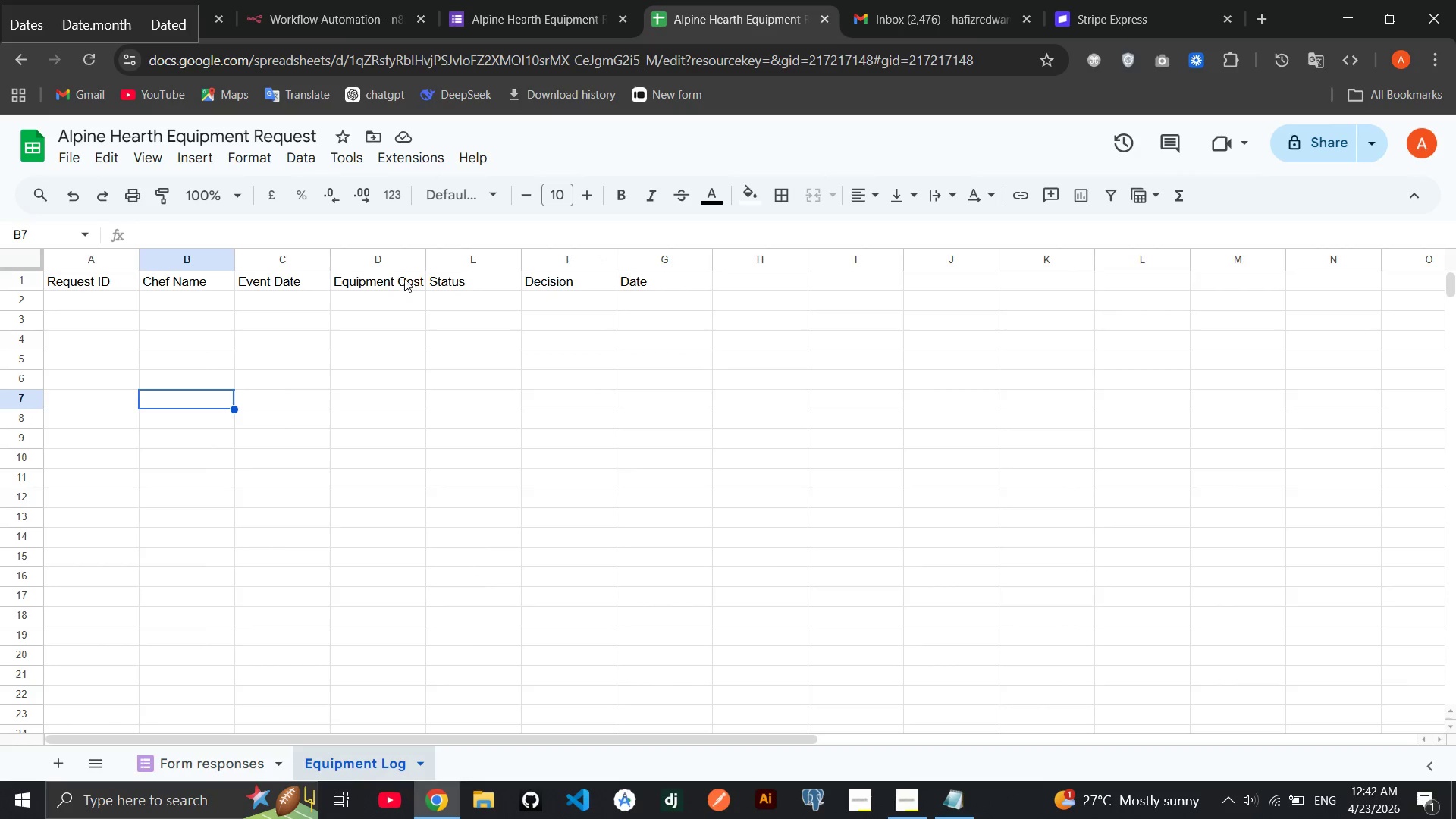 
double_click([397, 278])
 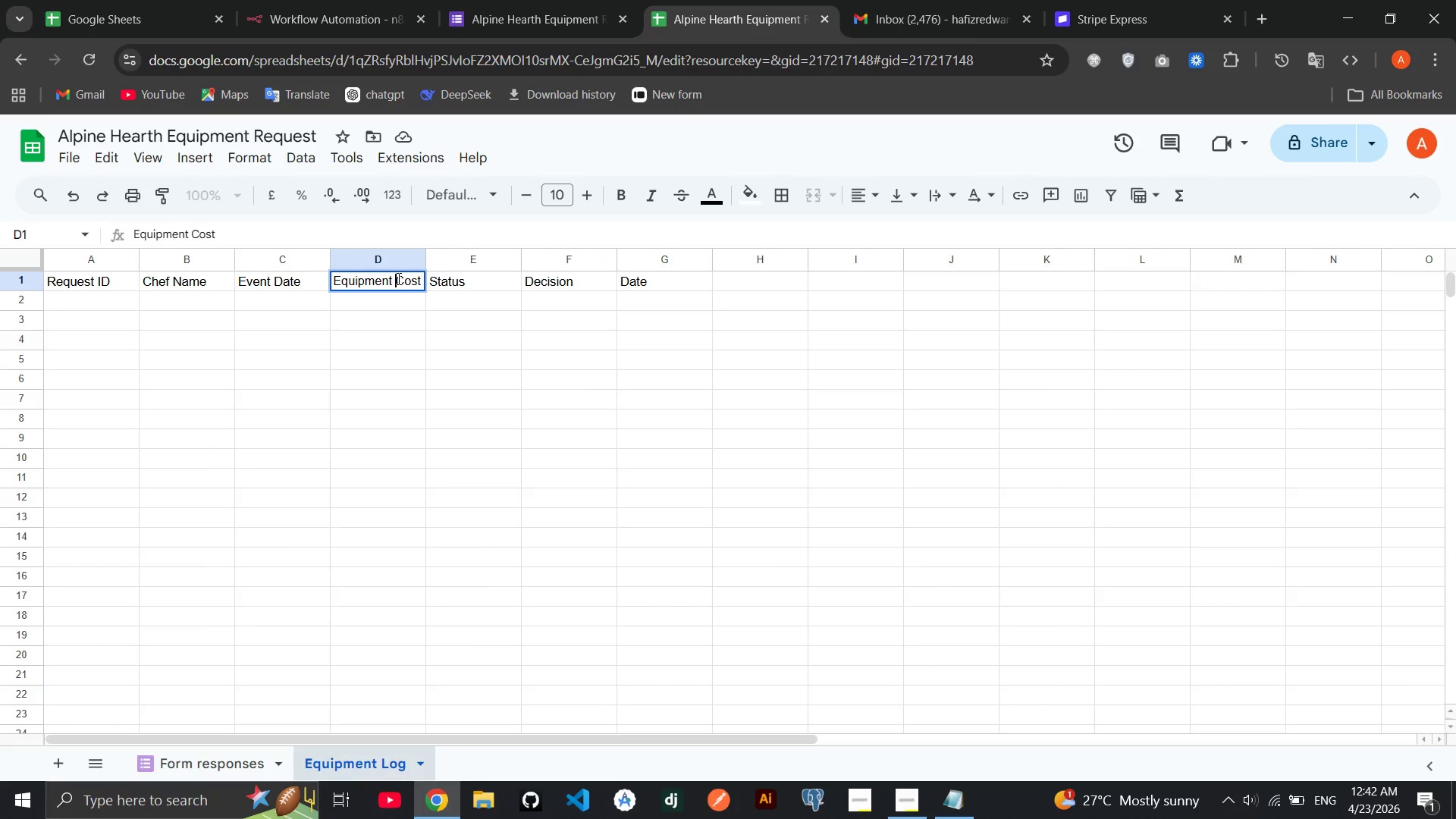 
left_click([397, 278])
 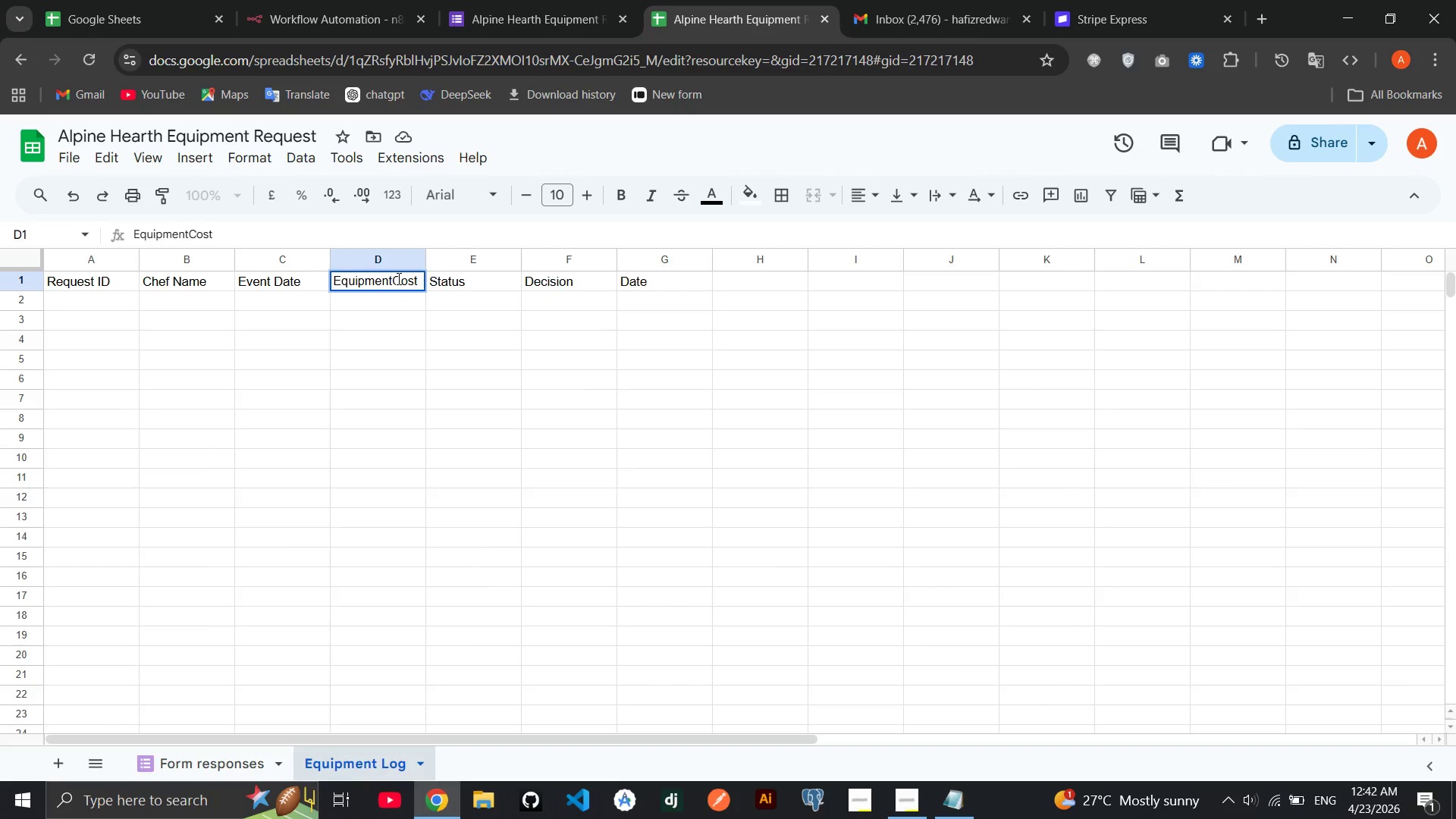 
key(Backspace)
 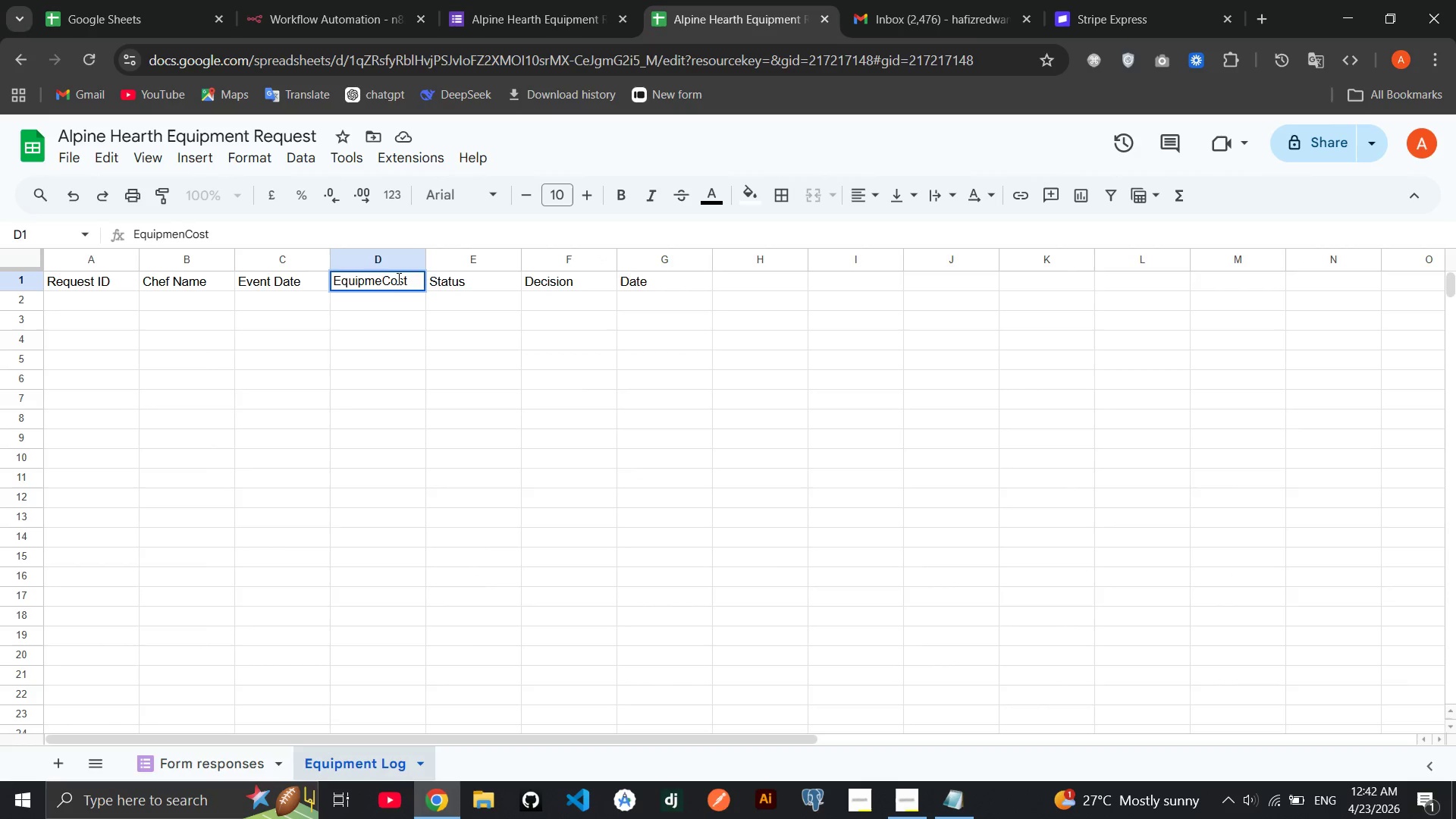 
key(Backspace)
 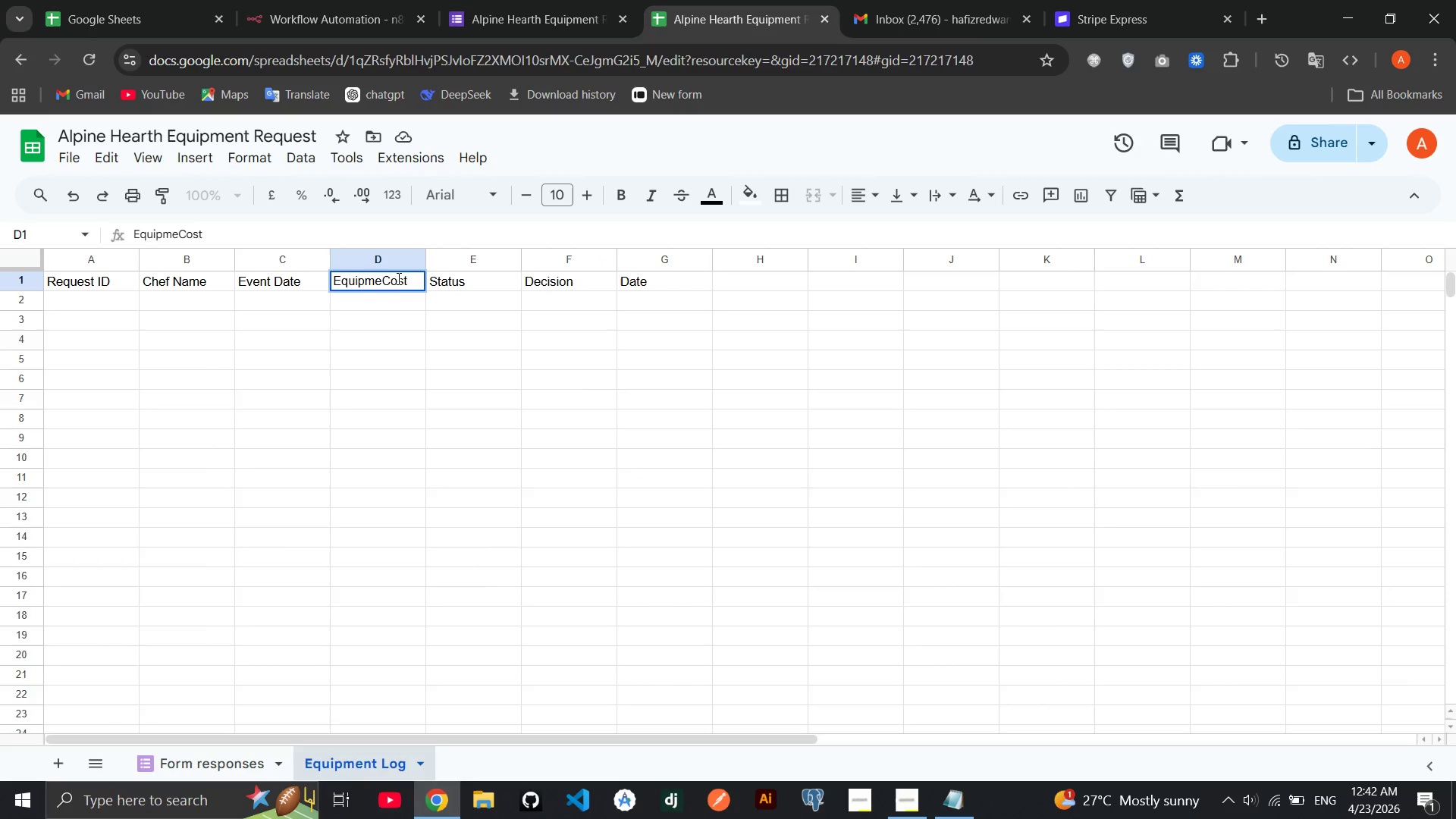 
key(Backspace)
 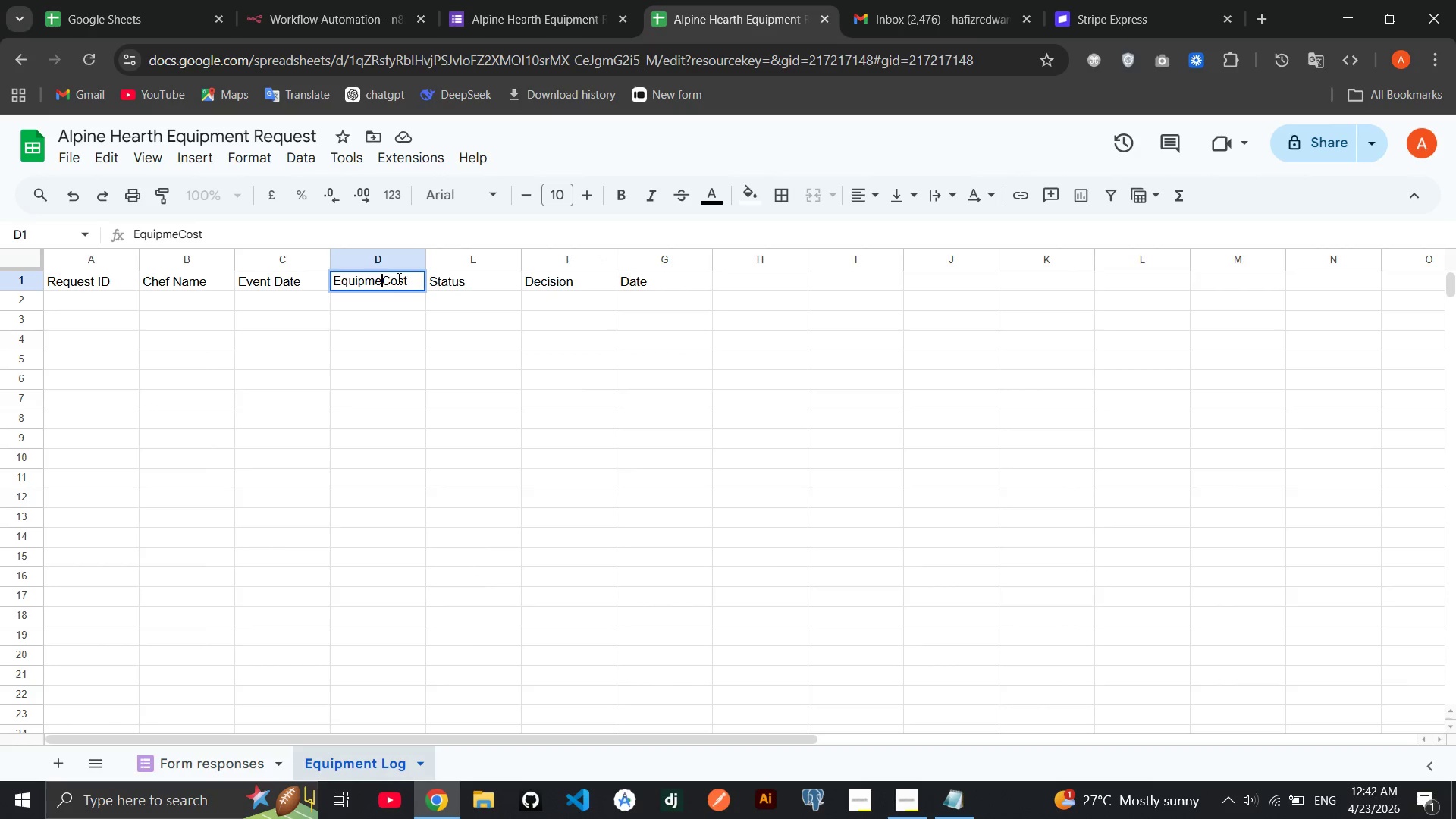 
key(Control+Z)
 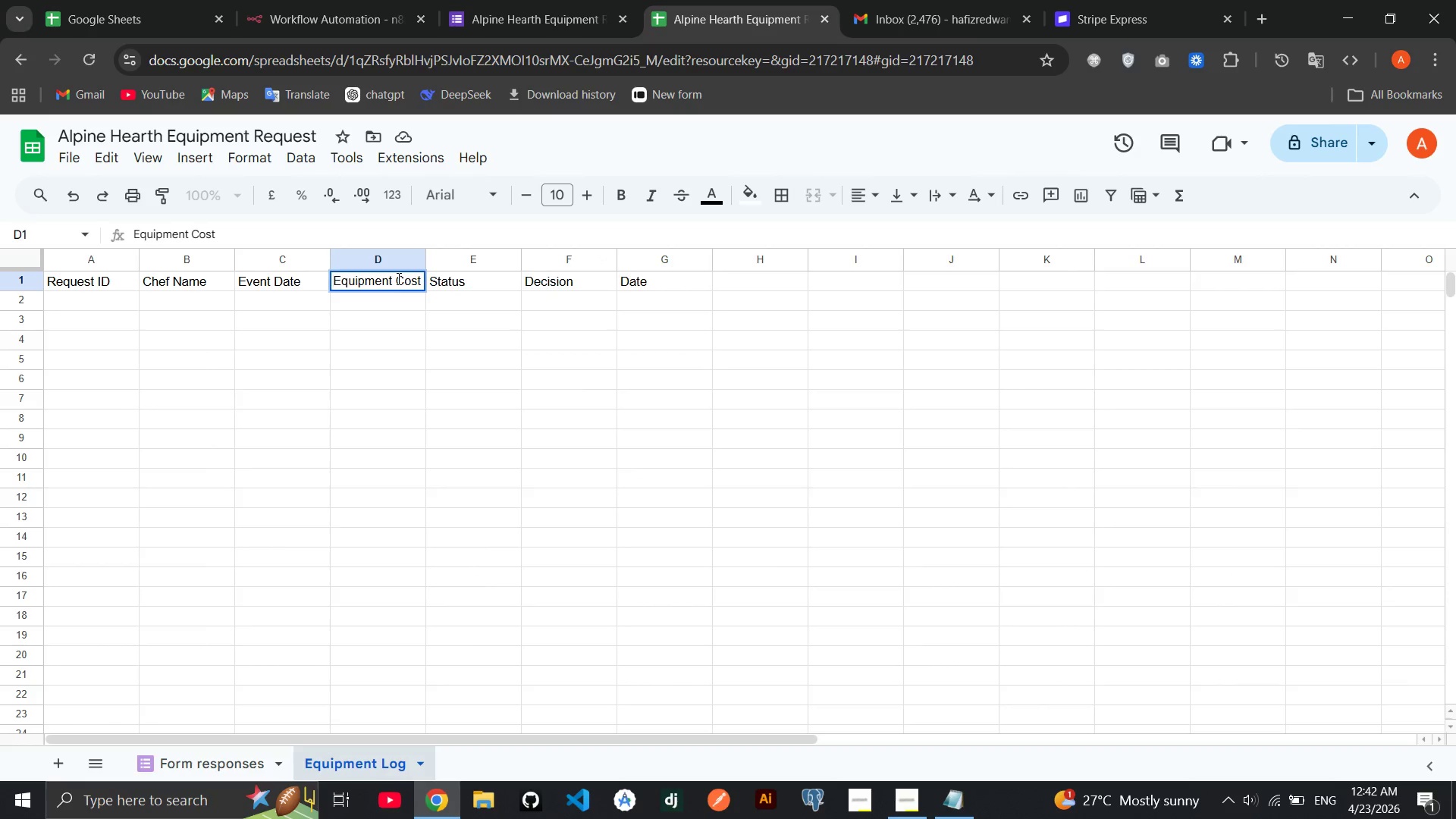 
key(Control+Z)
 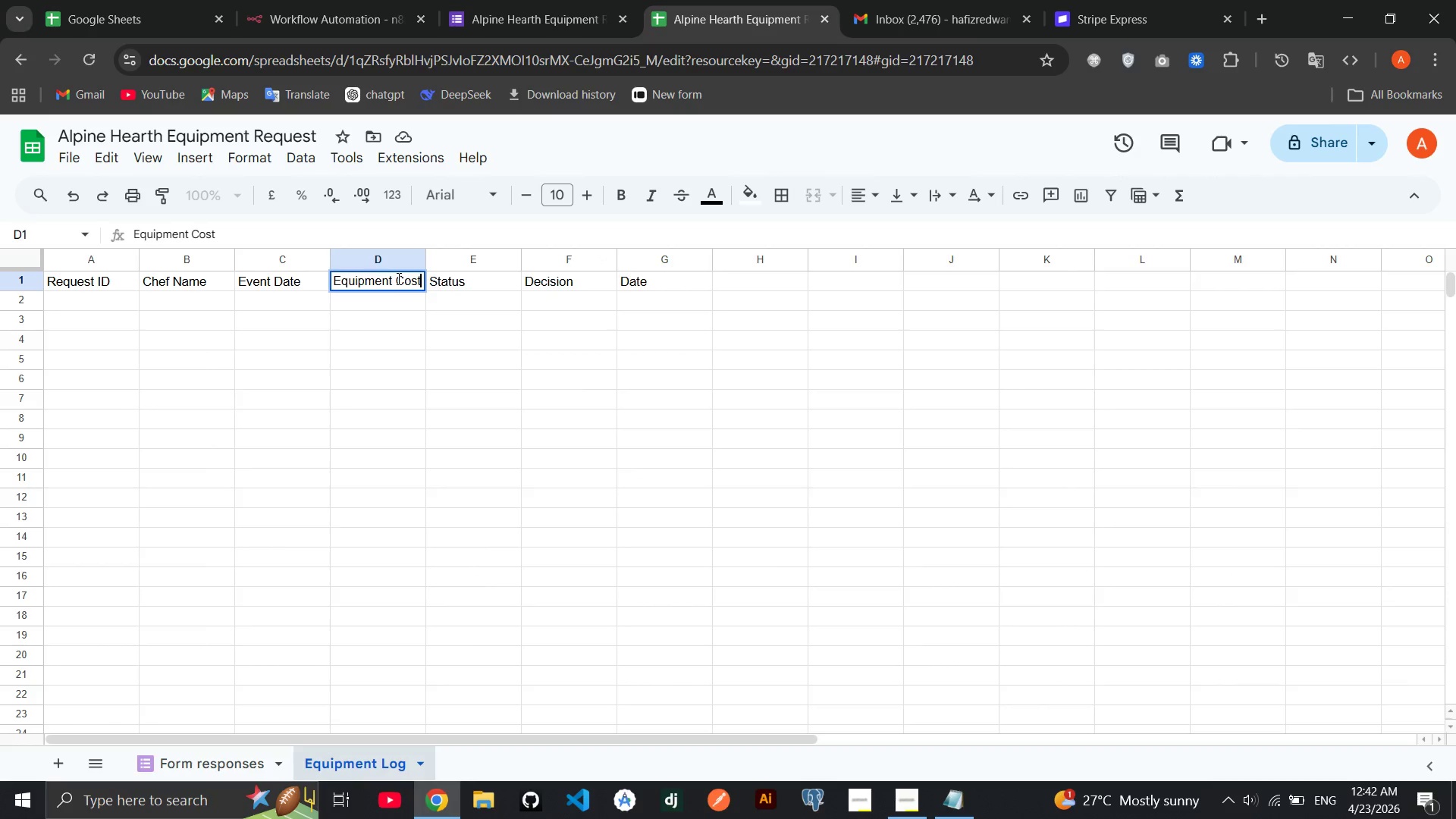 
key(End)
 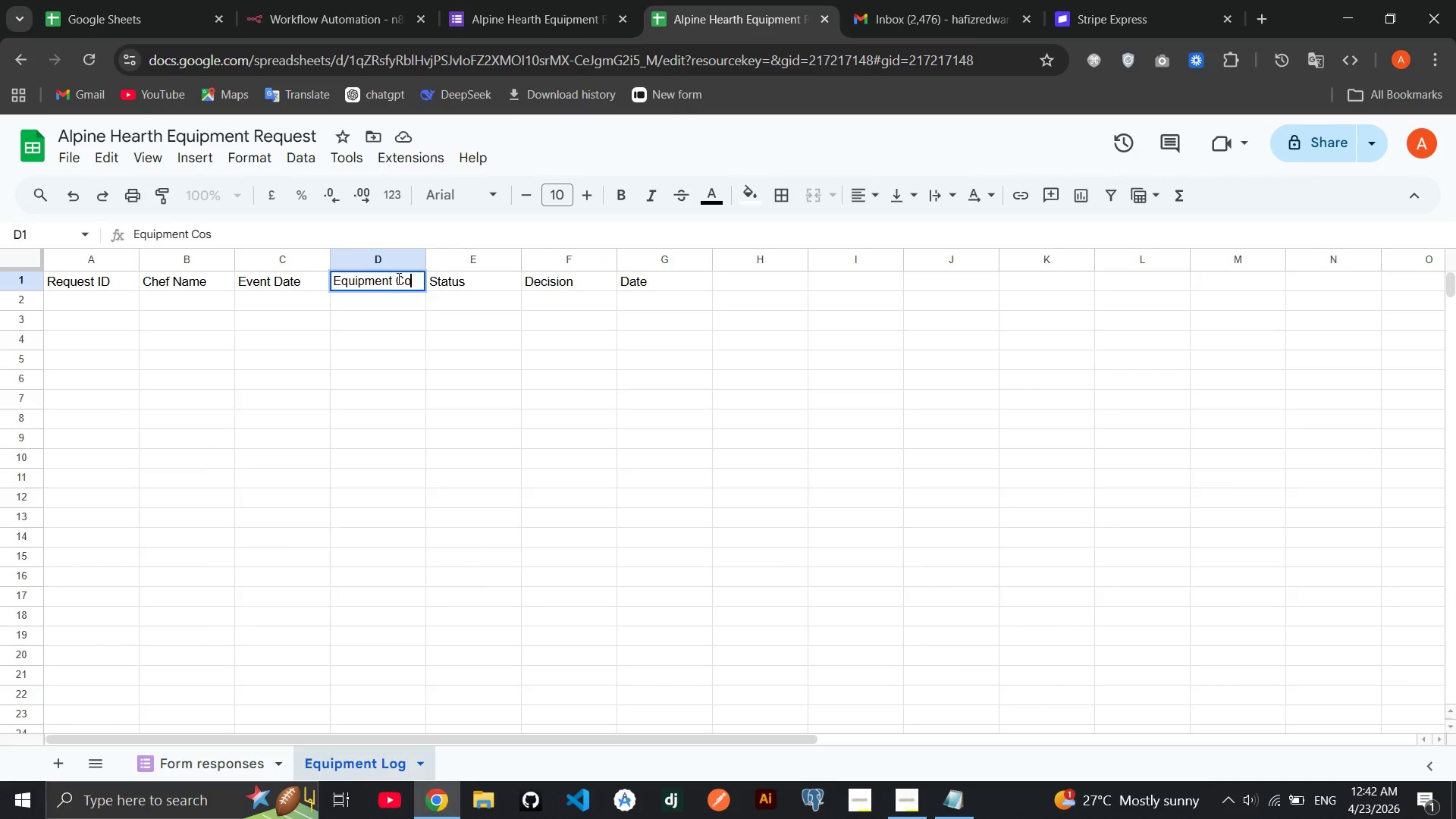 
key(Backspace)
 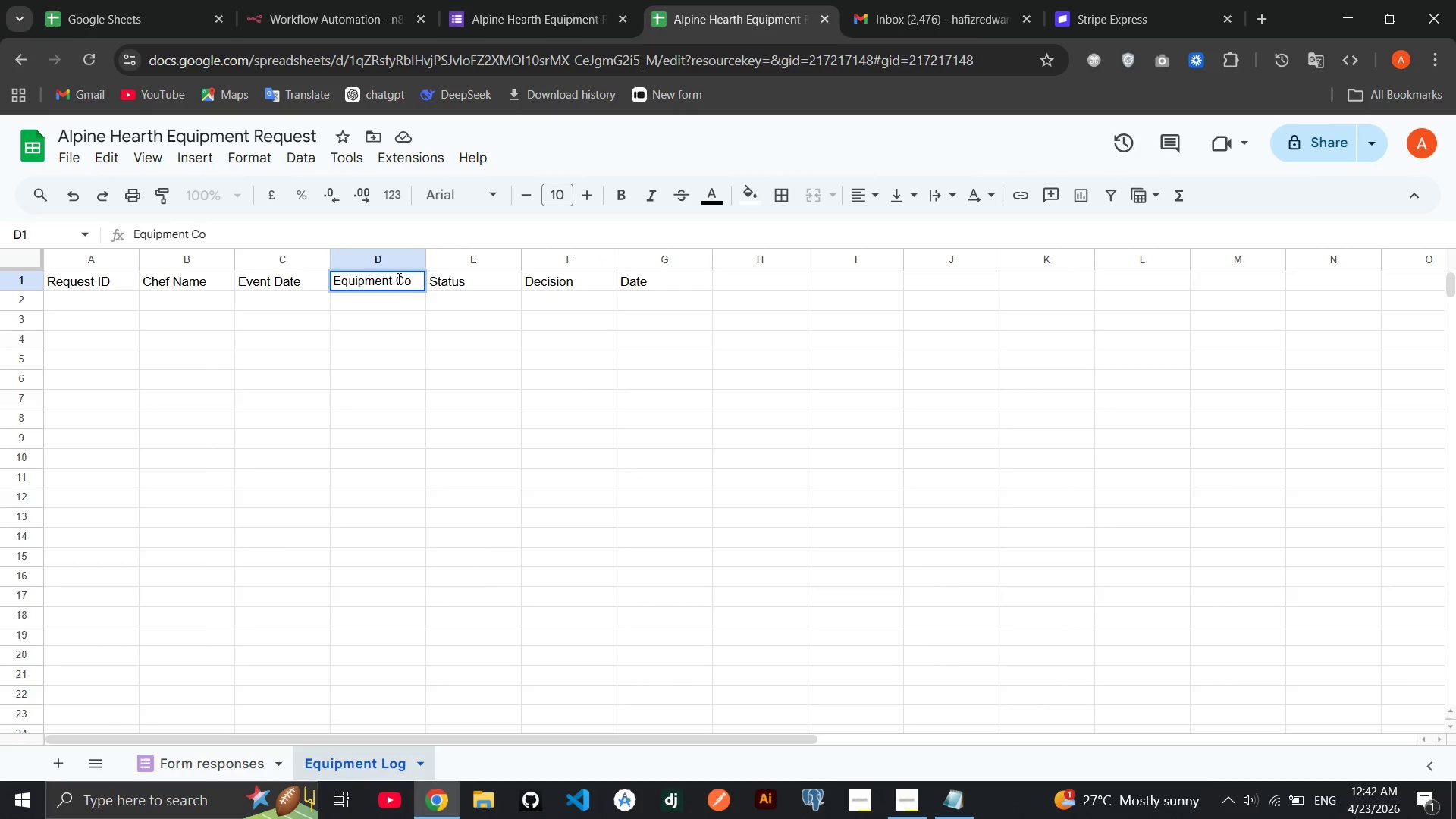 
key(Backspace)
 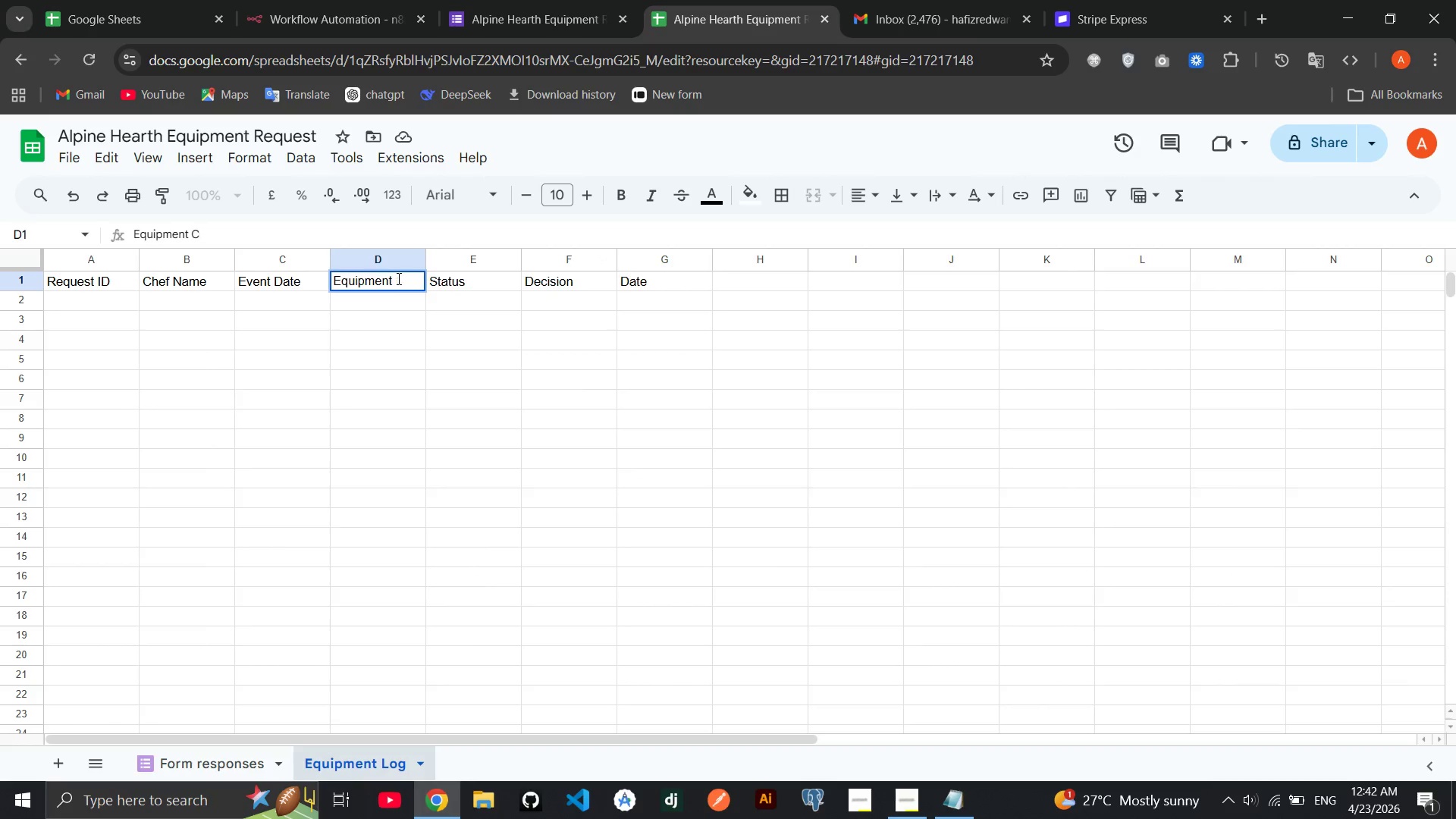 
key(Backspace)
 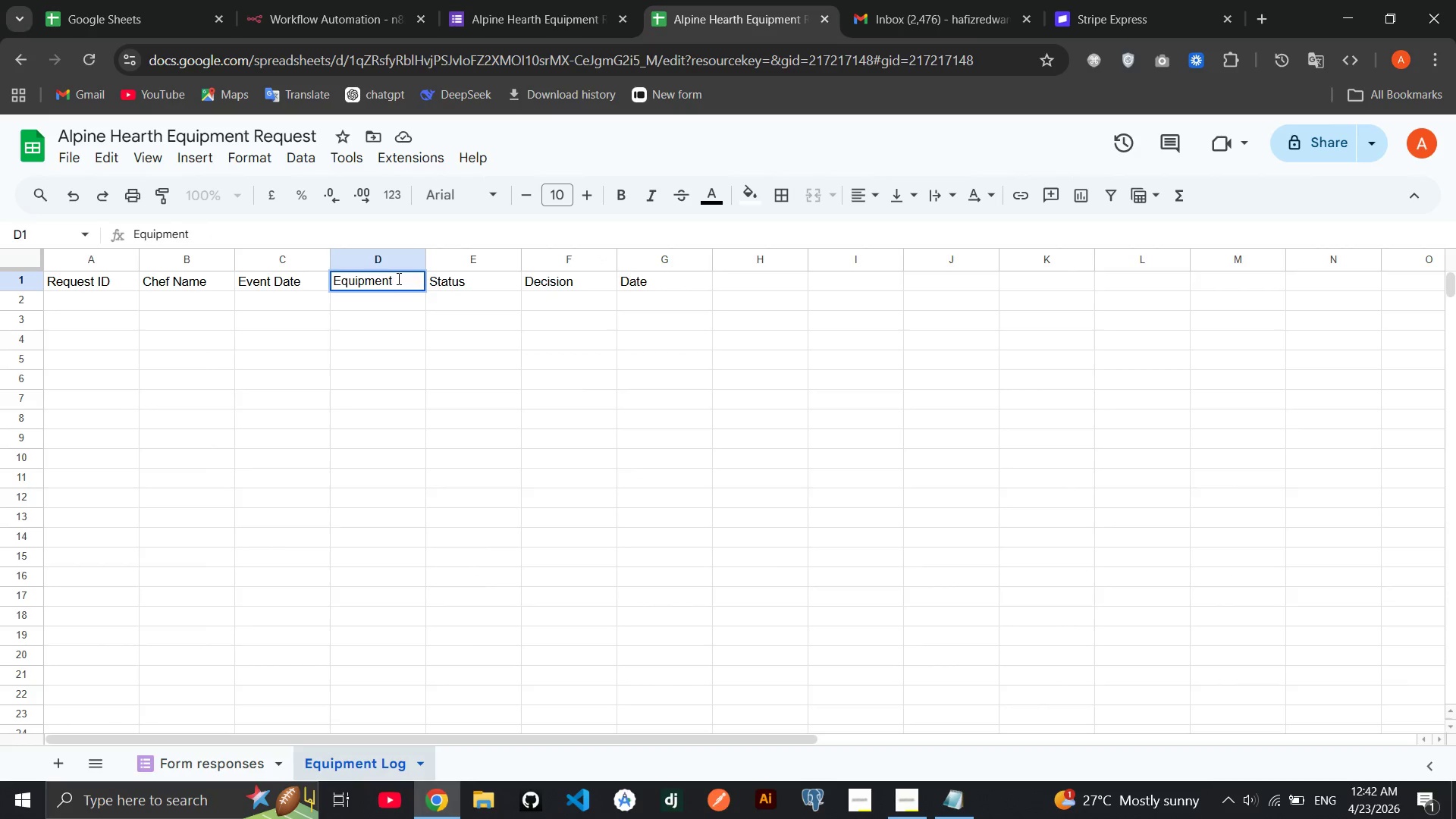 
key(Backspace)
 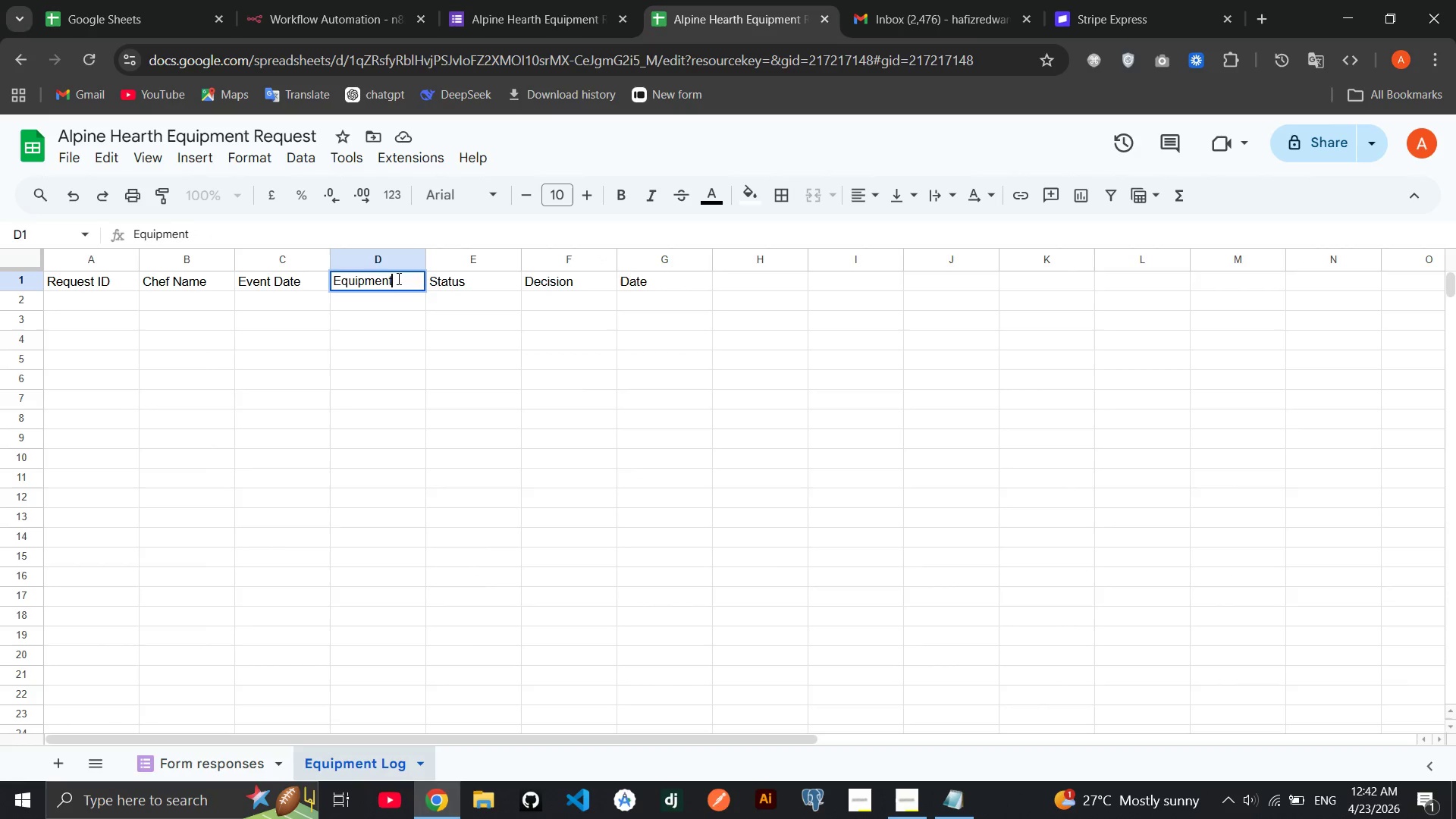 
key(Backspace)
 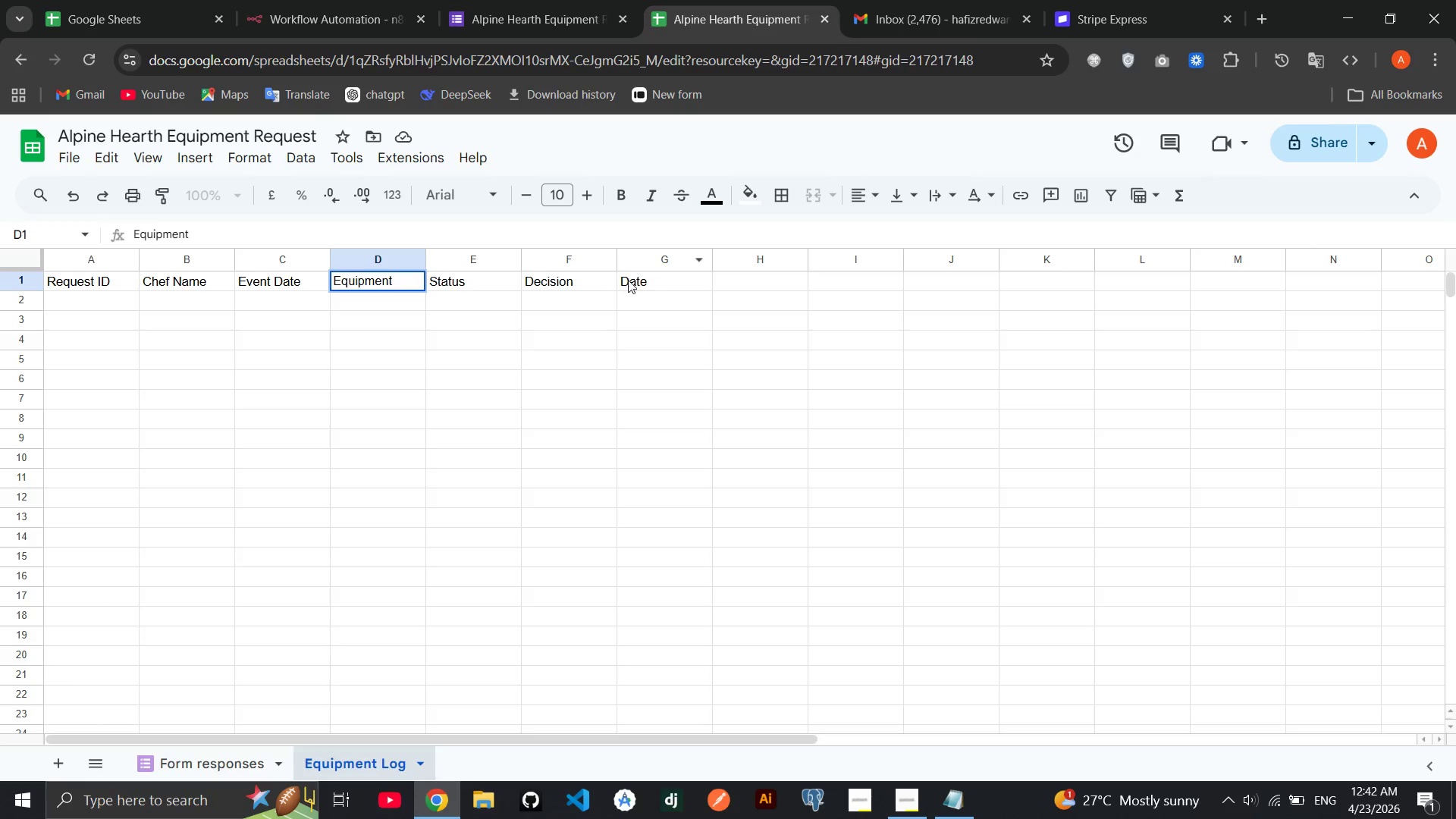 
double_click([630, 280])
 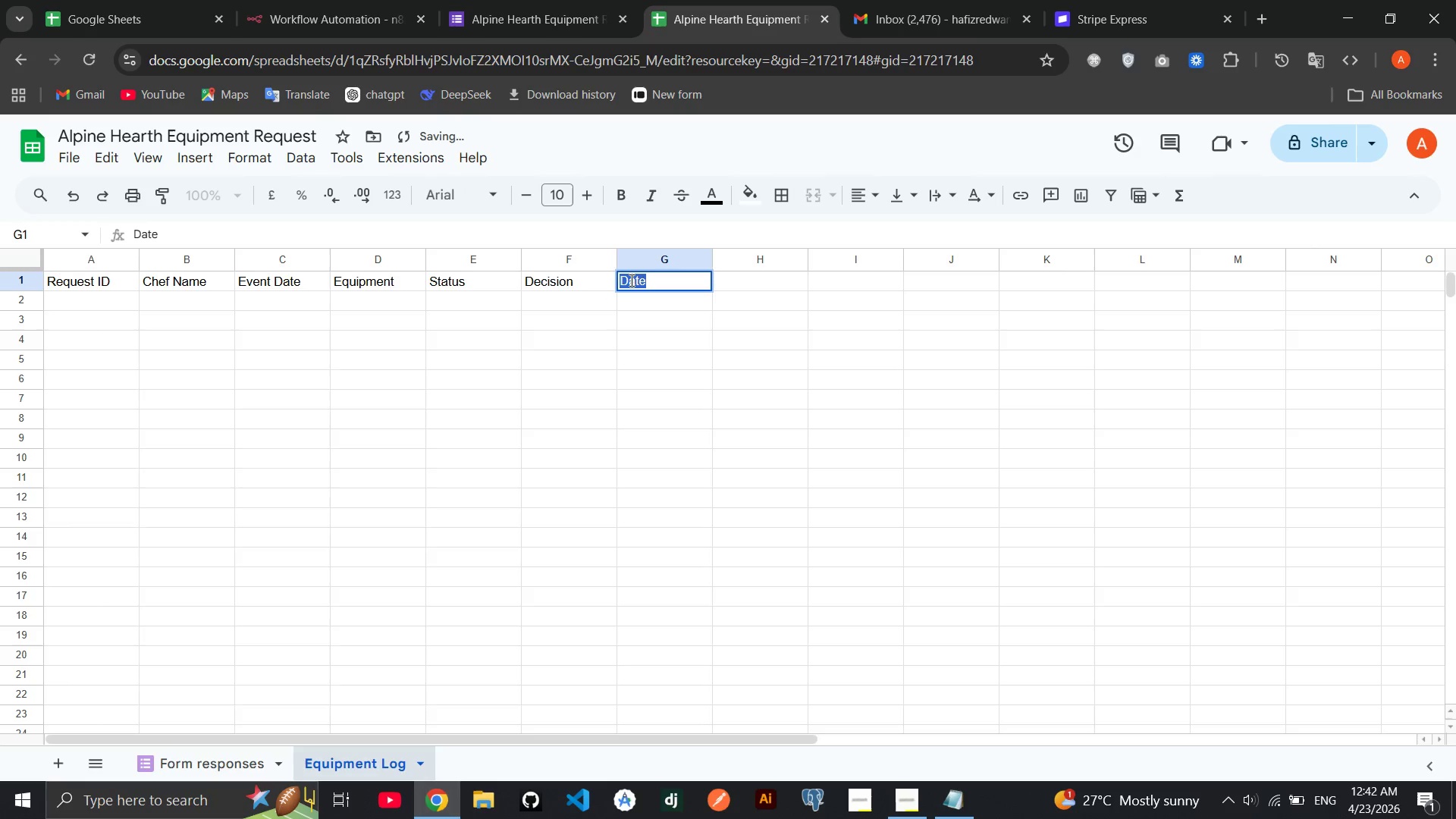 
triple_click([630, 280])
 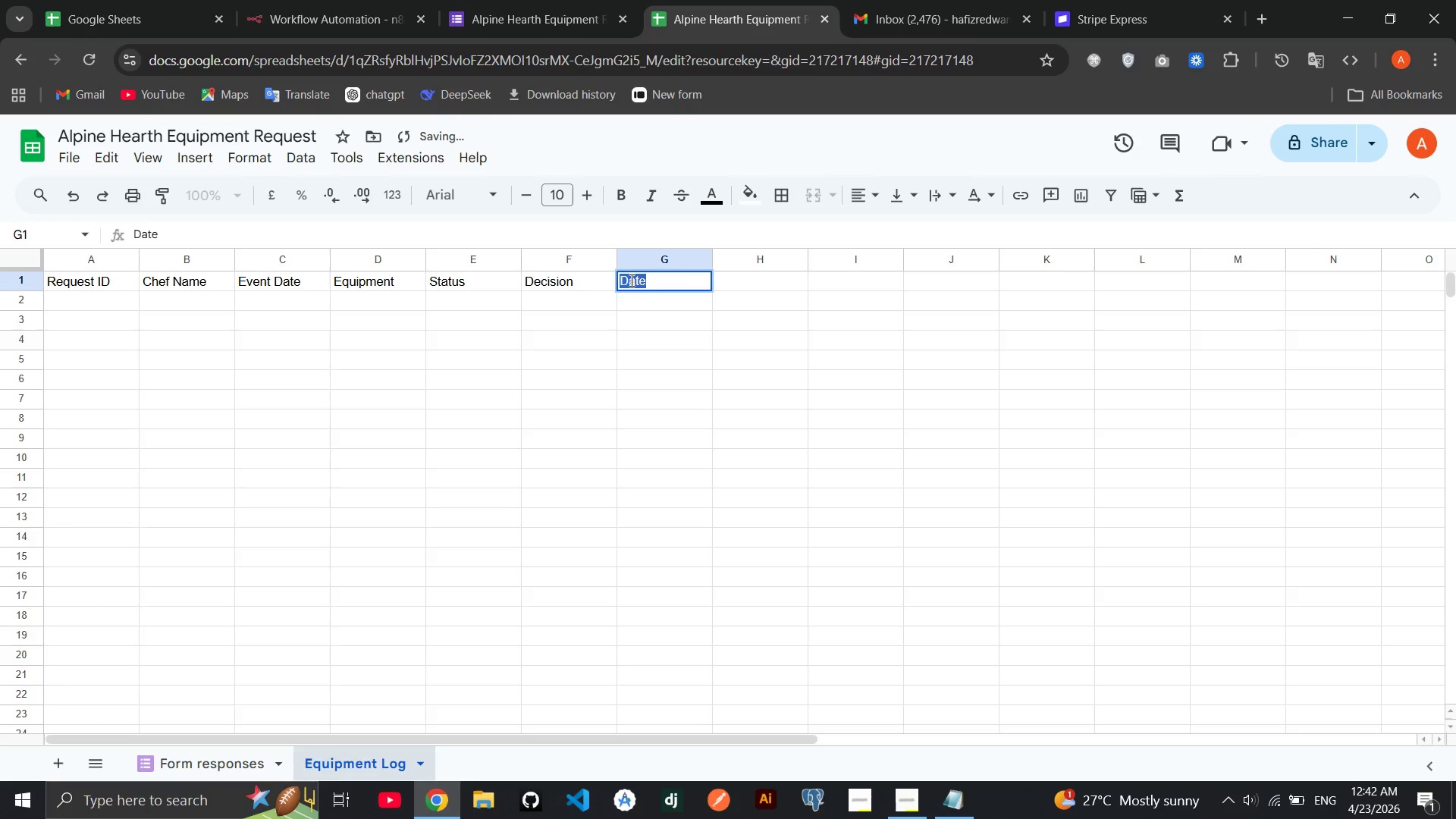 
type(Cost)
 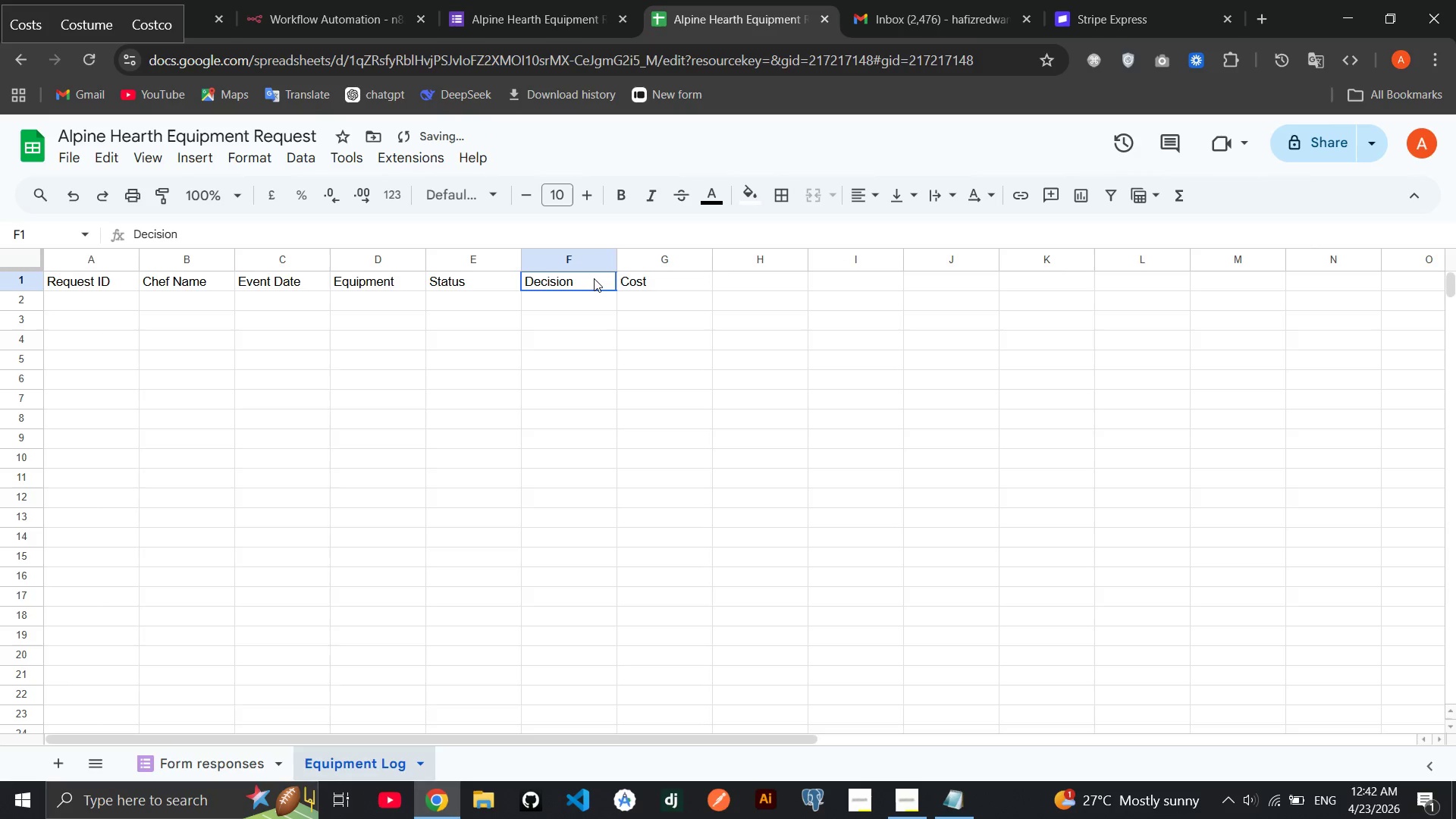 
double_click([594, 278])
 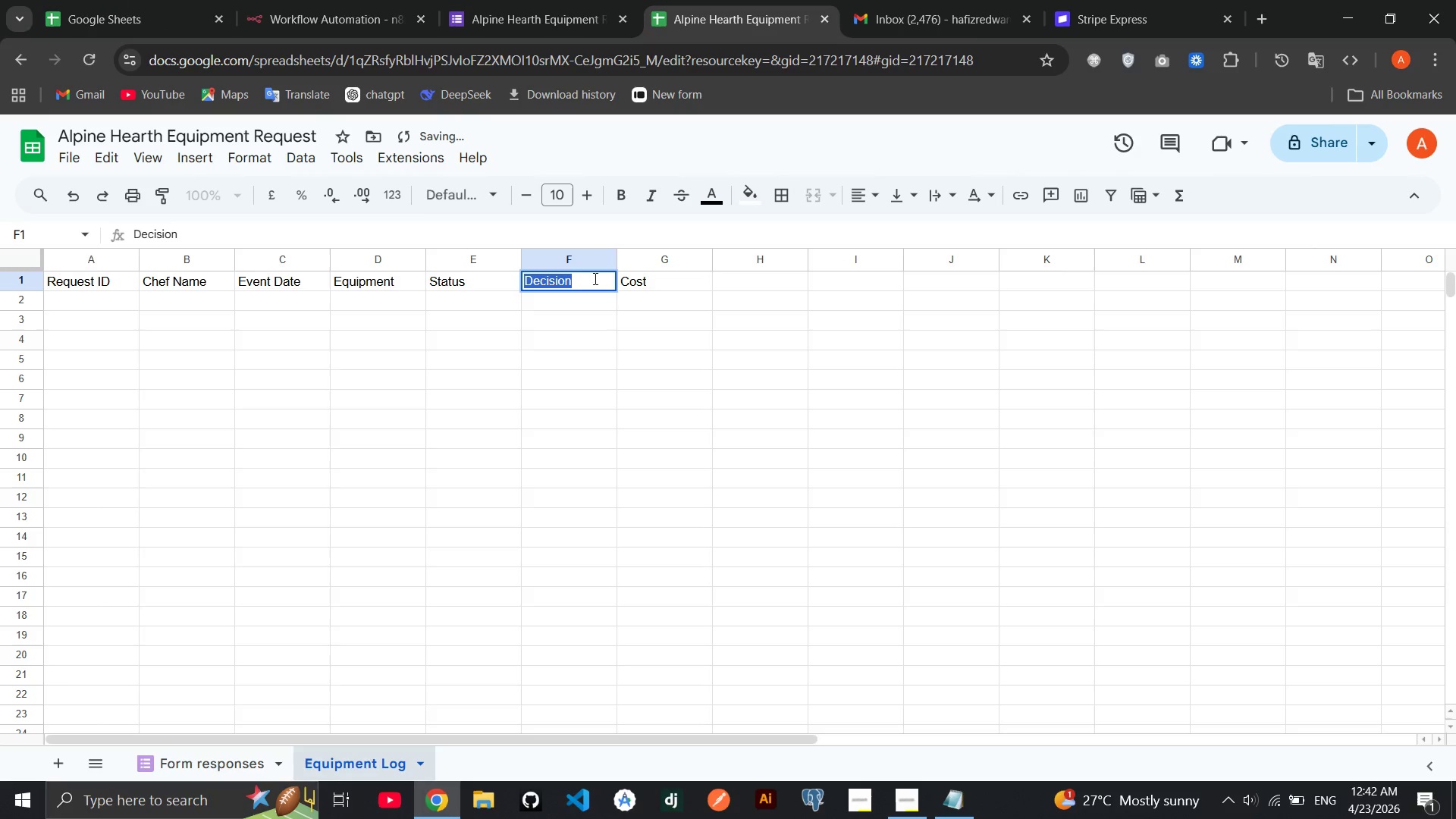 
triple_click([594, 278])
 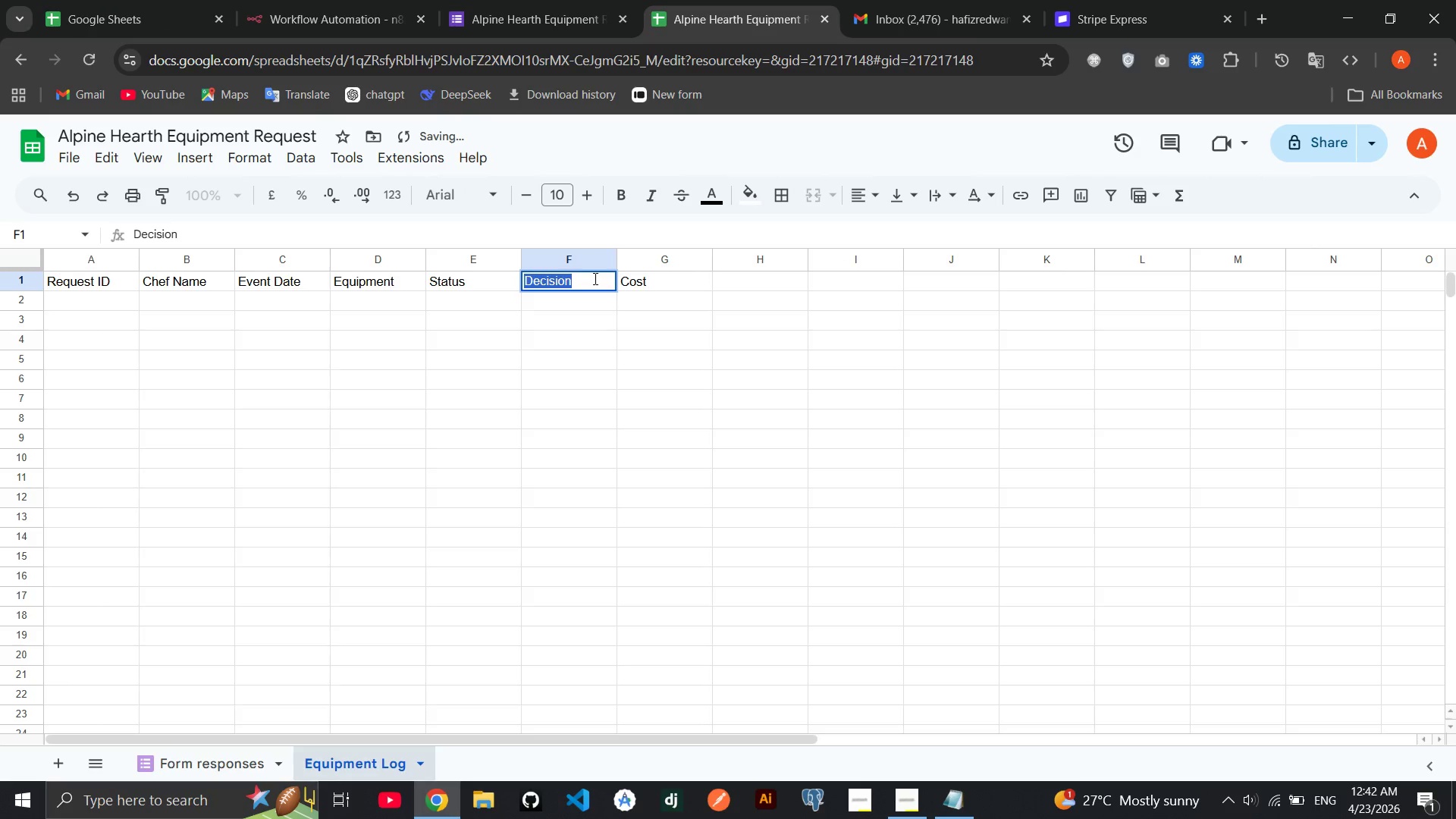 
left_click([594, 278])
 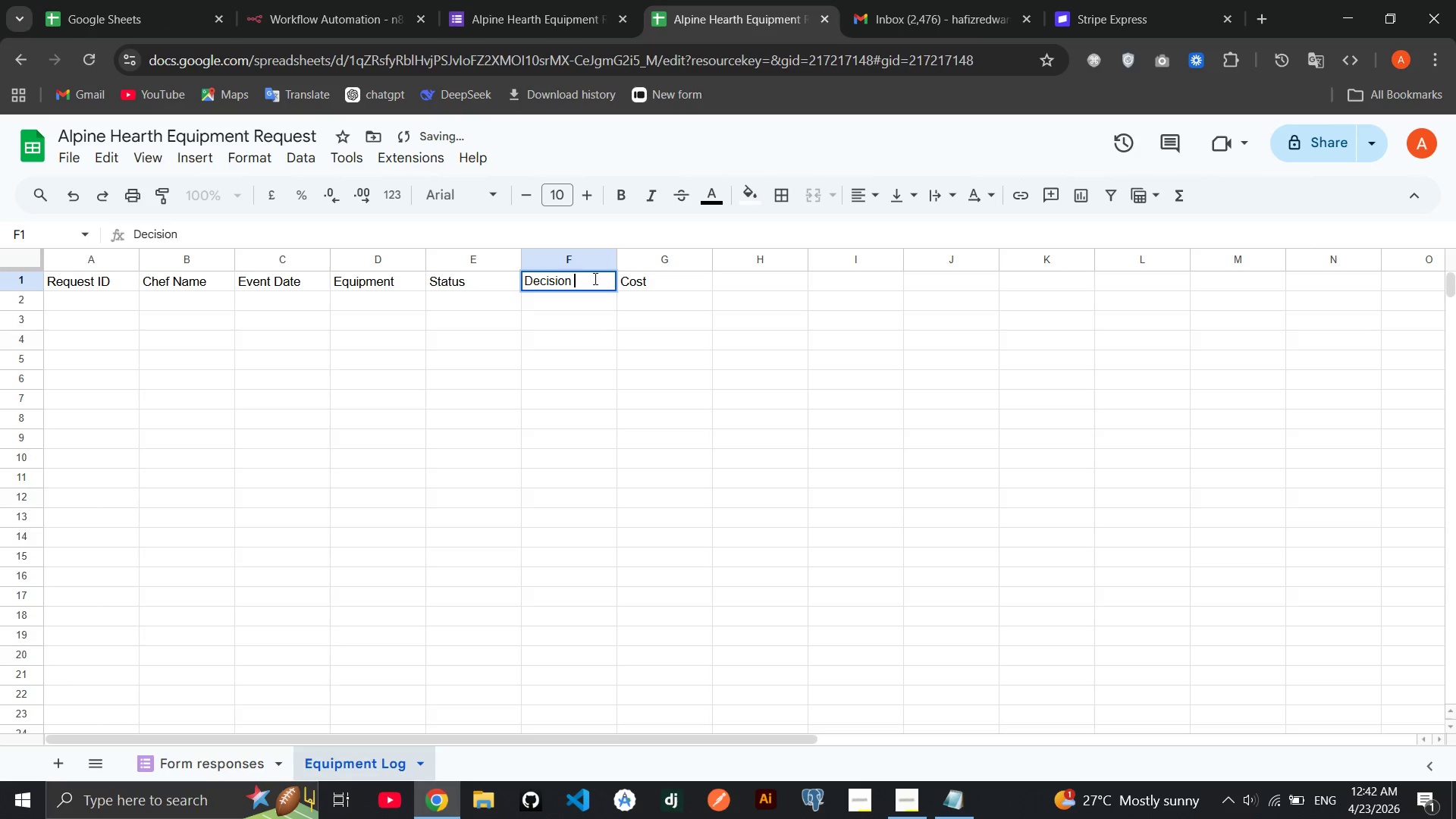 
type(  )
key(Backspace)
type(Date)
 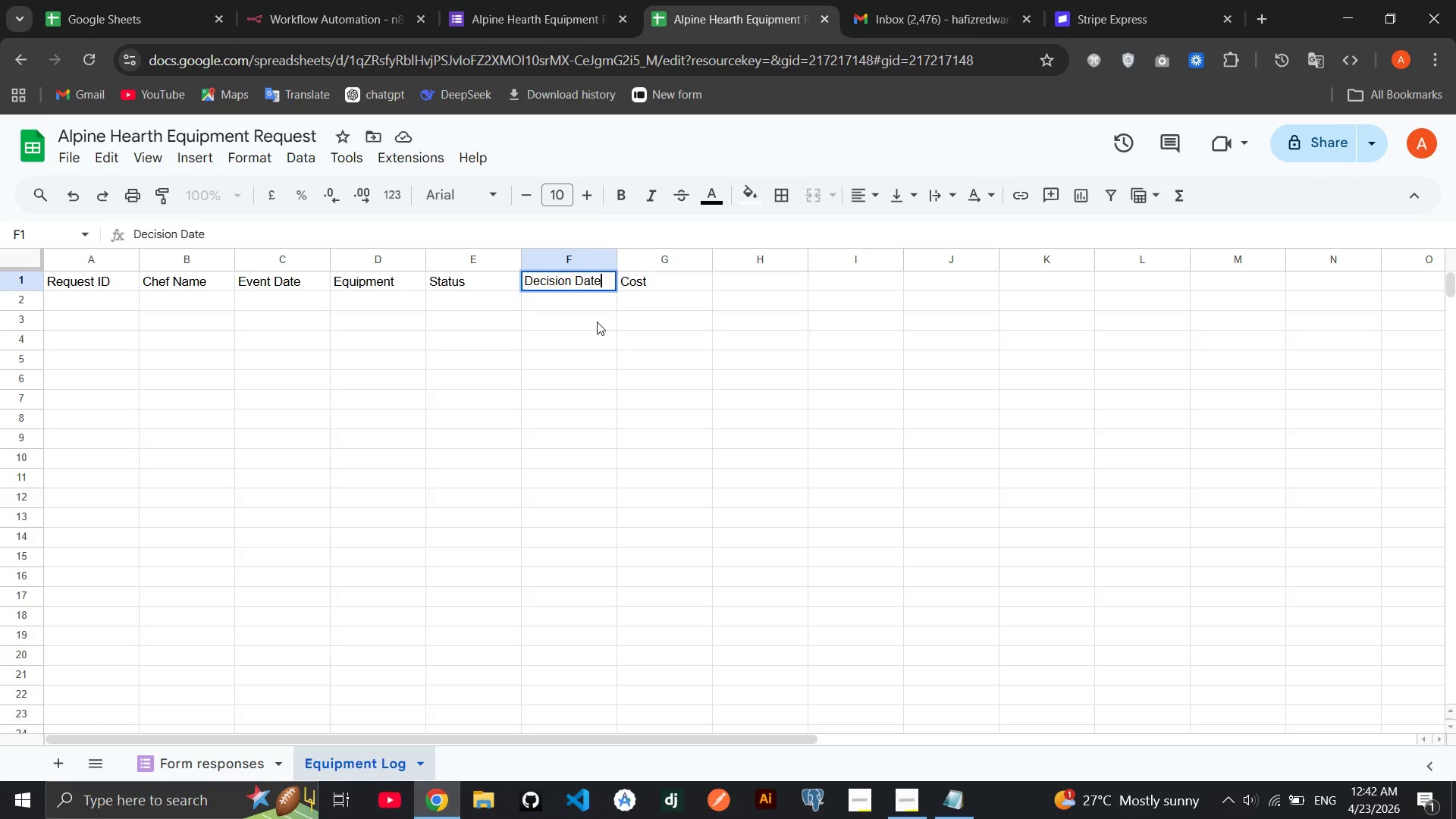 
left_click([597, 322])
 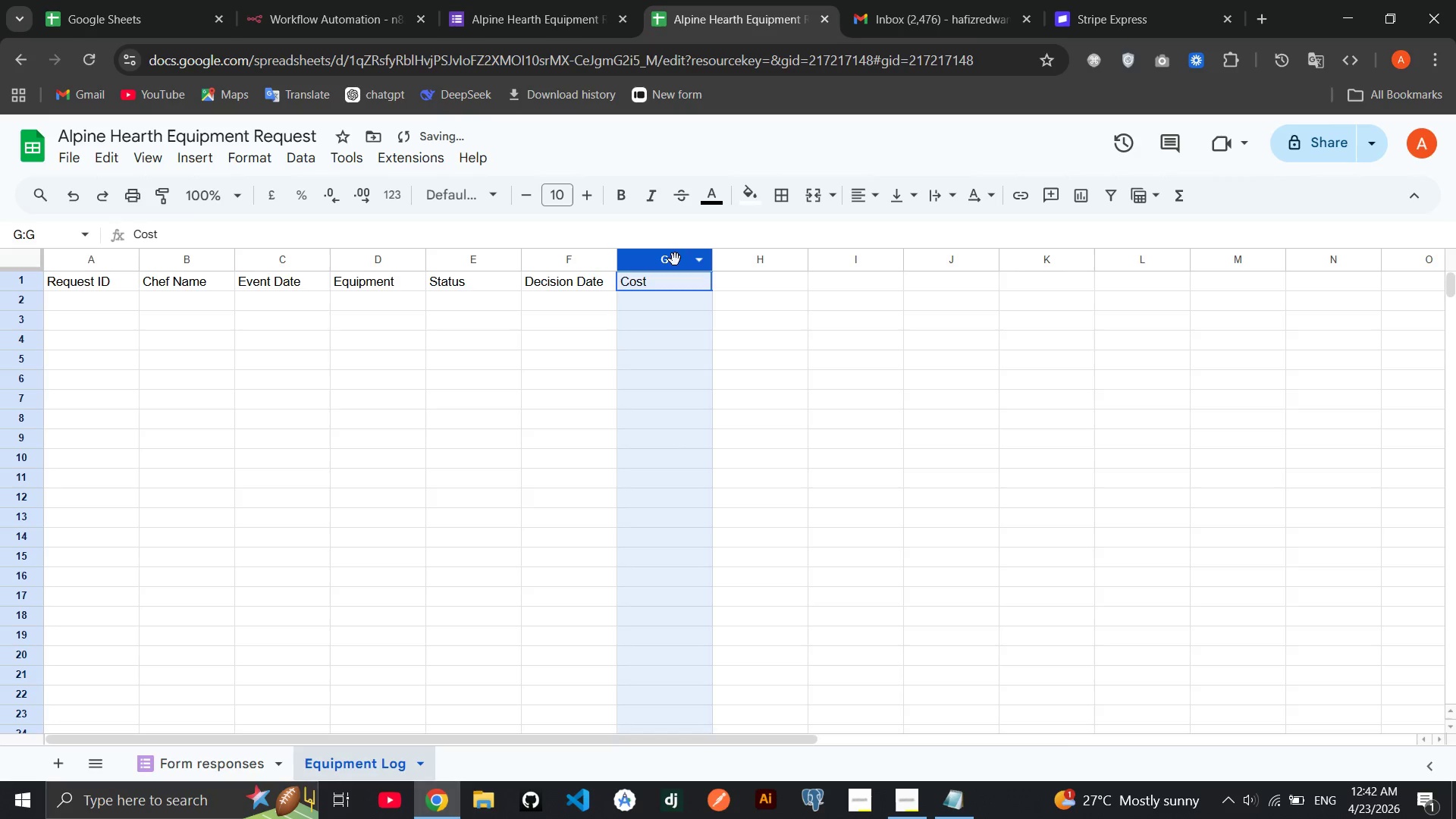 
double_click([675, 259])
 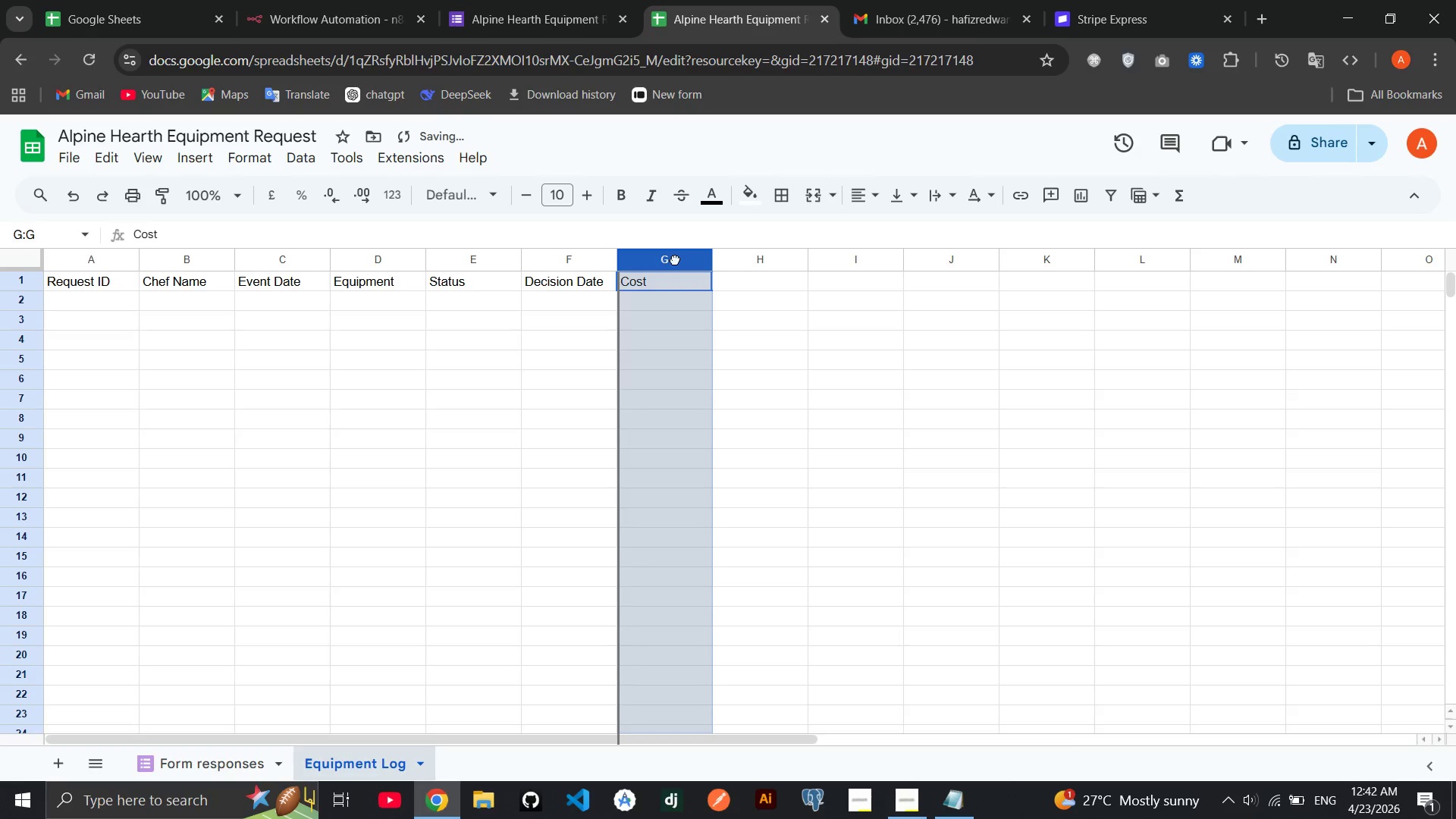 
left_click_drag(start_coordinate=[675, 259], to_coordinate=[488, 272])
 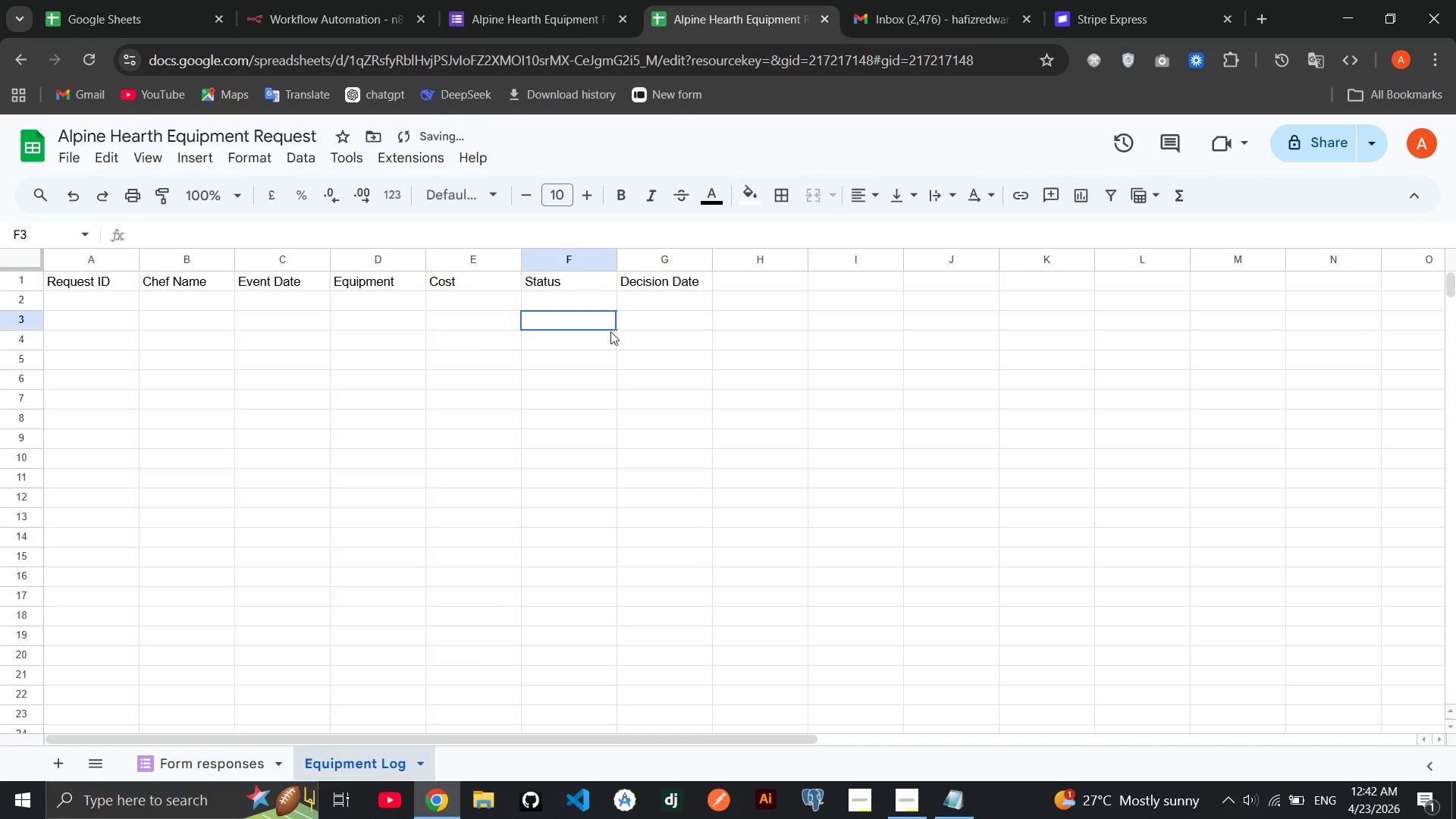 
left_click([610, 331])
 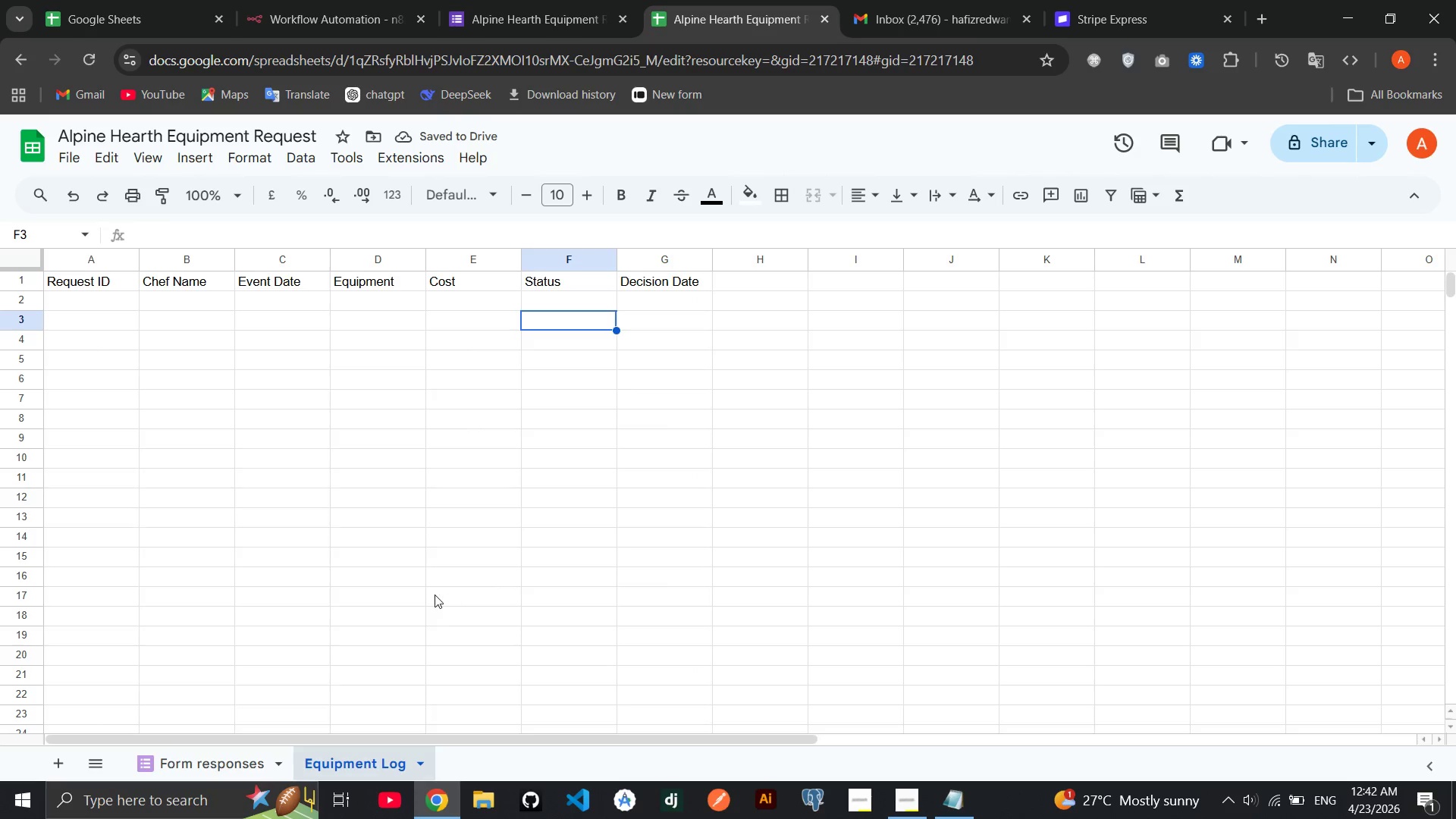 
left_click([234, 770])
 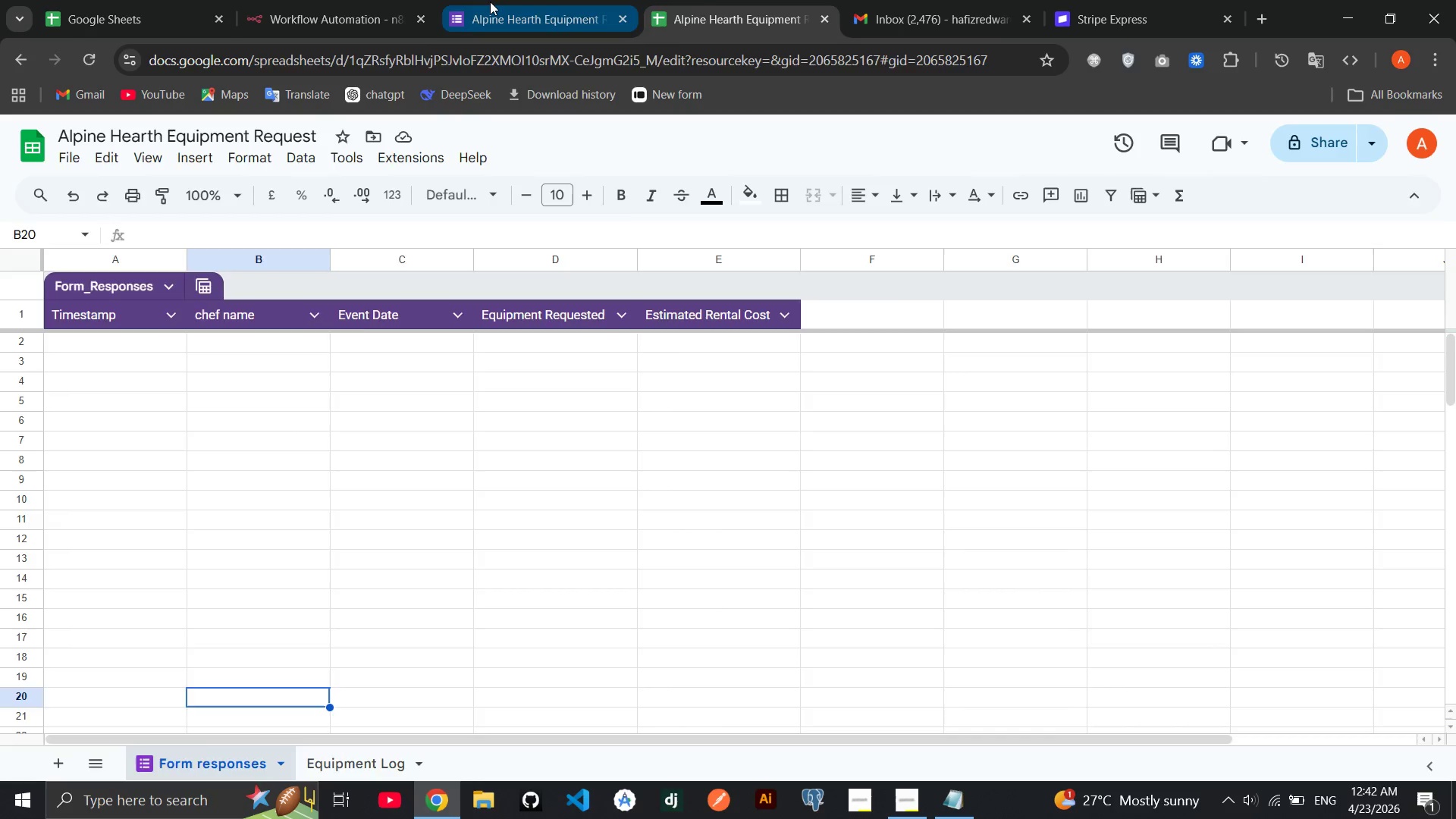 
left_click([490, 2])
 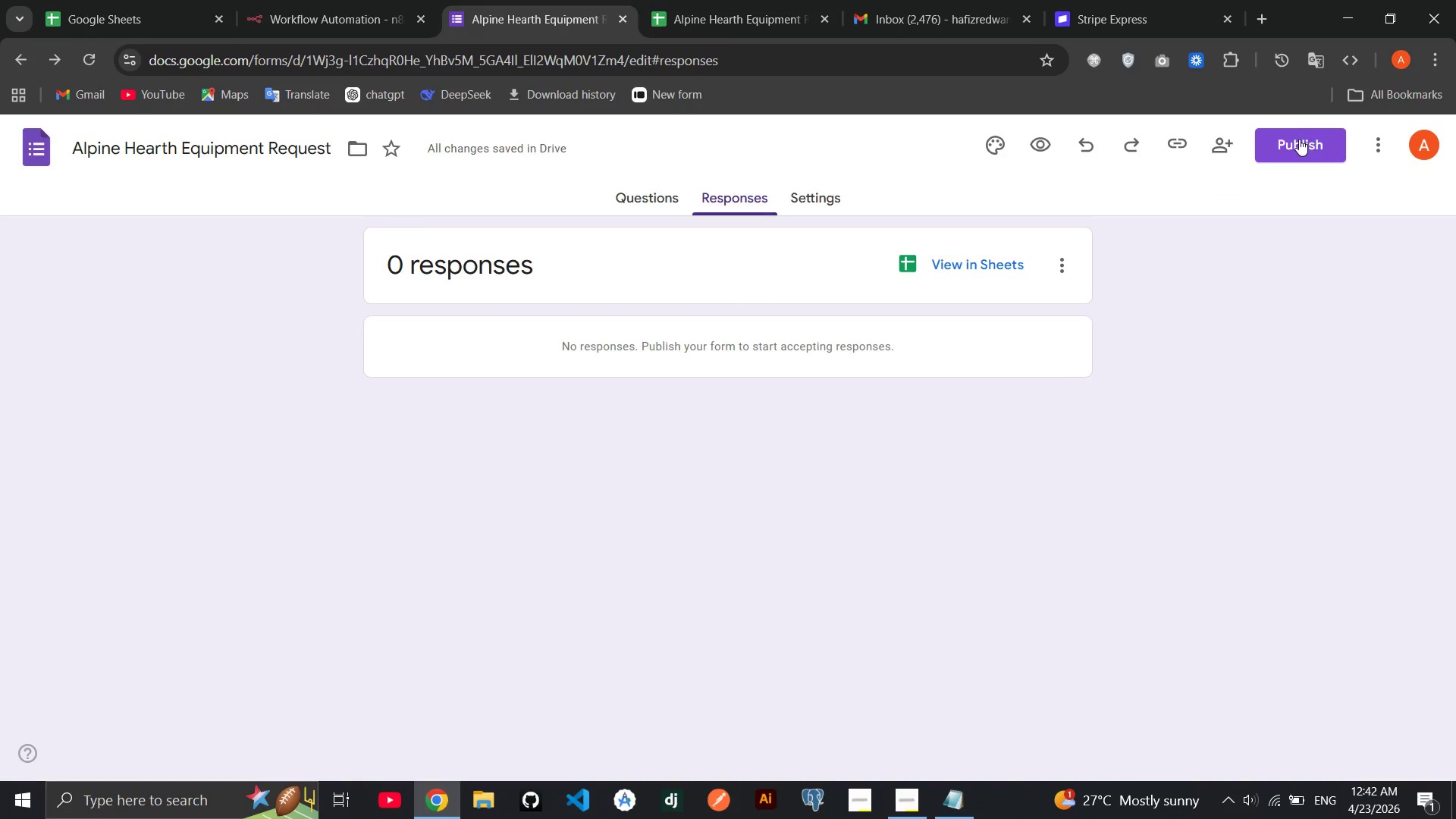 
left_click([1299, 139])
 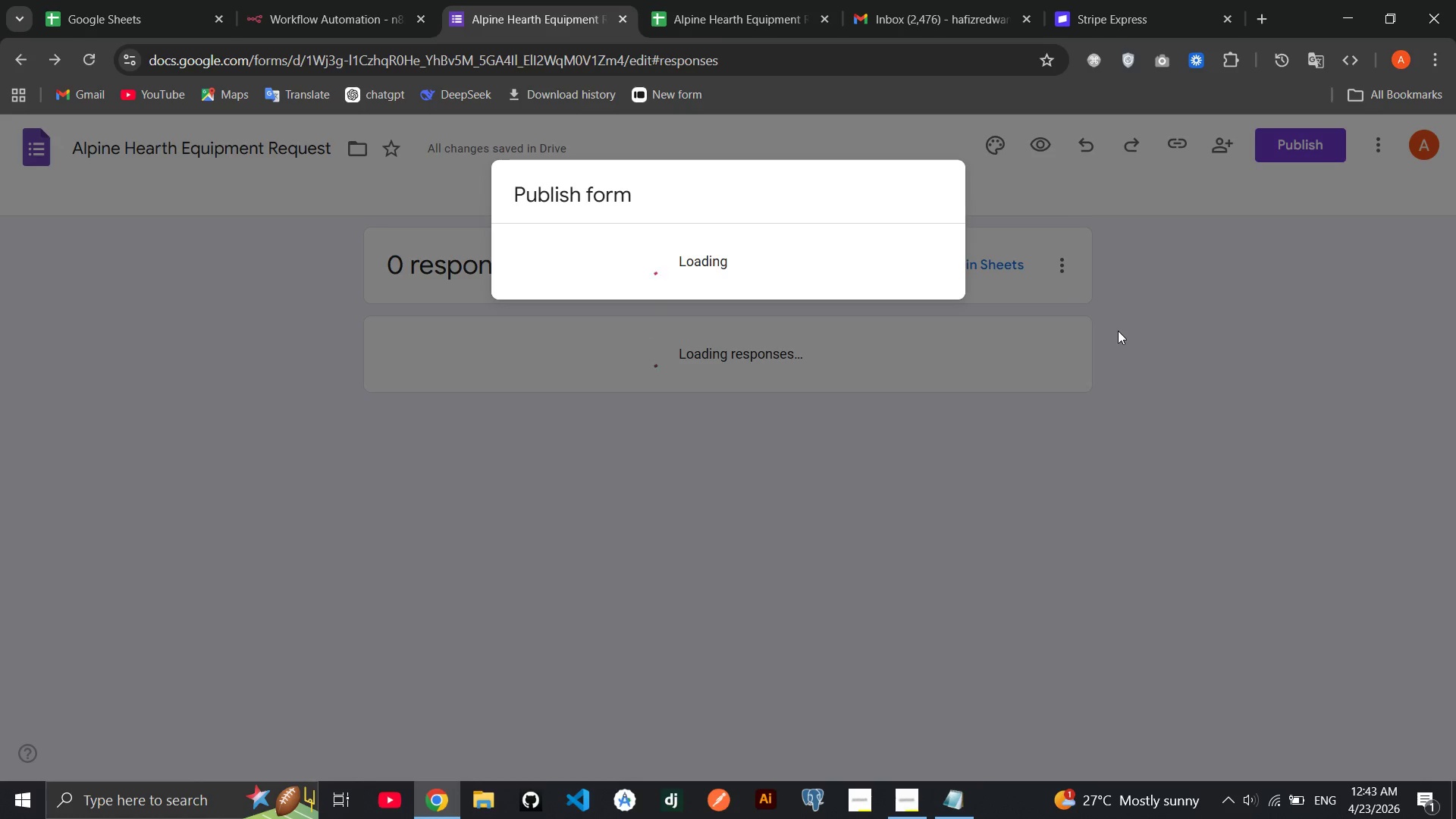 
wait(43.75)
 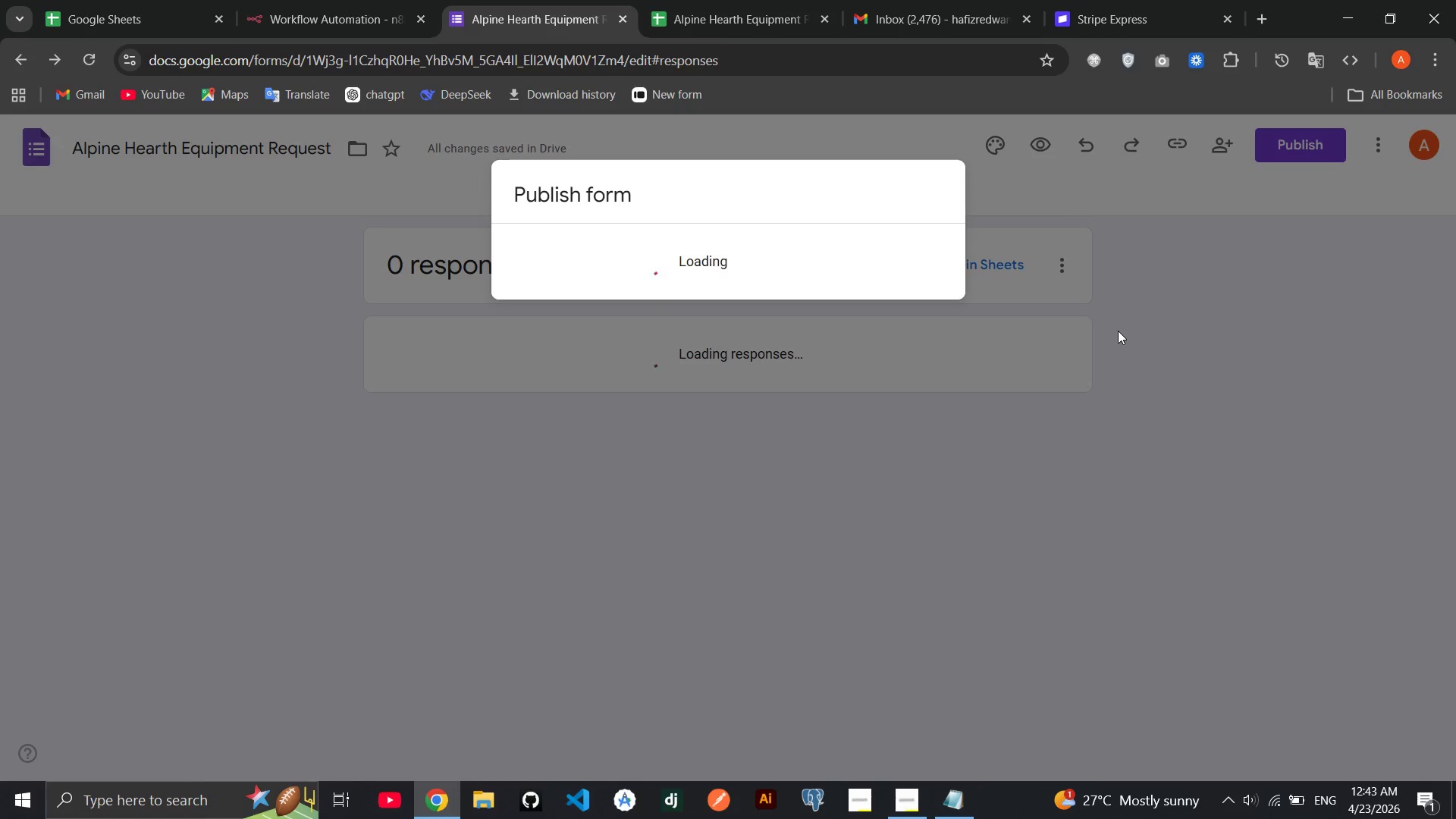 
double_click([744, 249])
 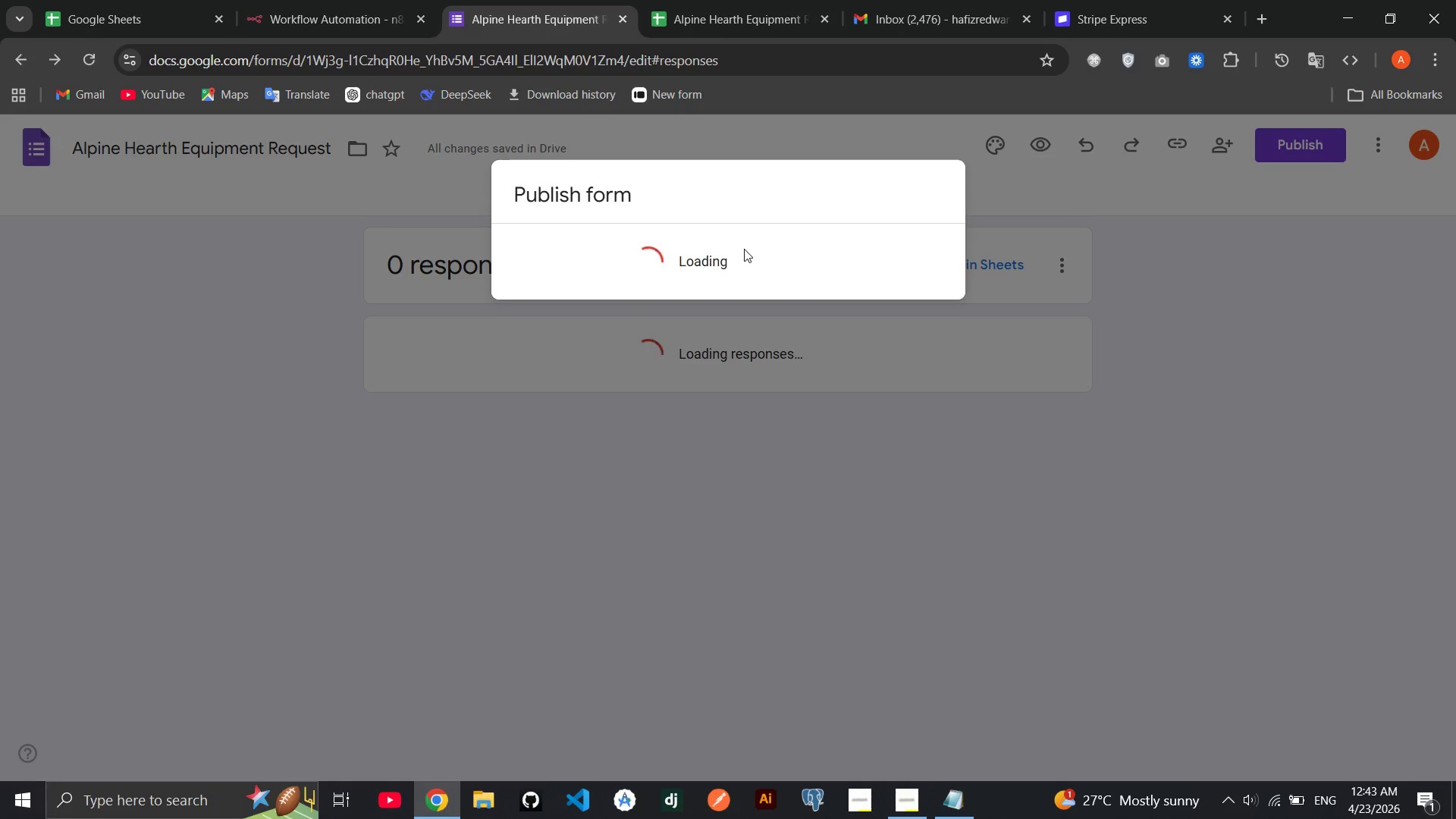 
left_click([744, 249])
 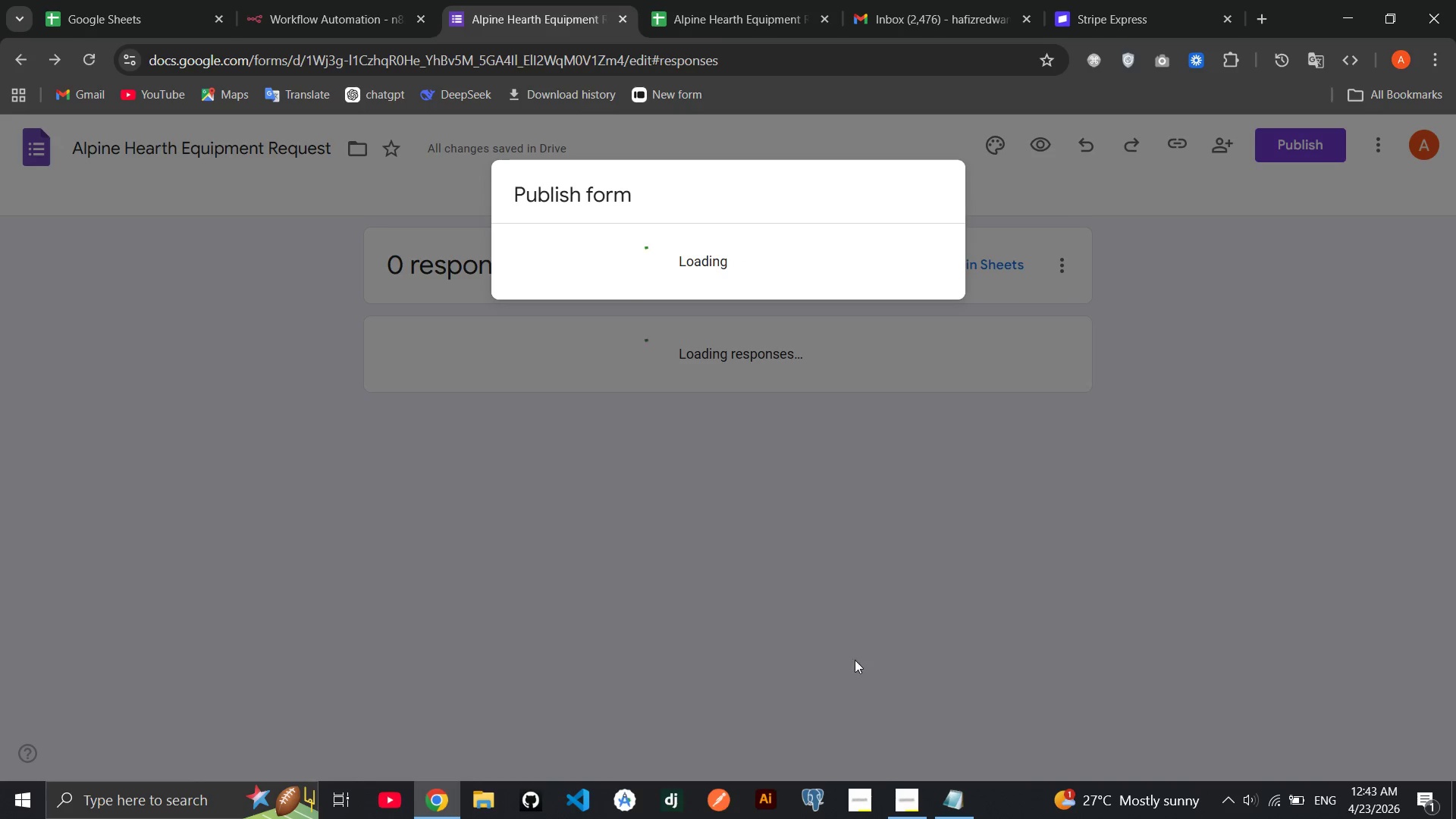 
left_click([906, 818])